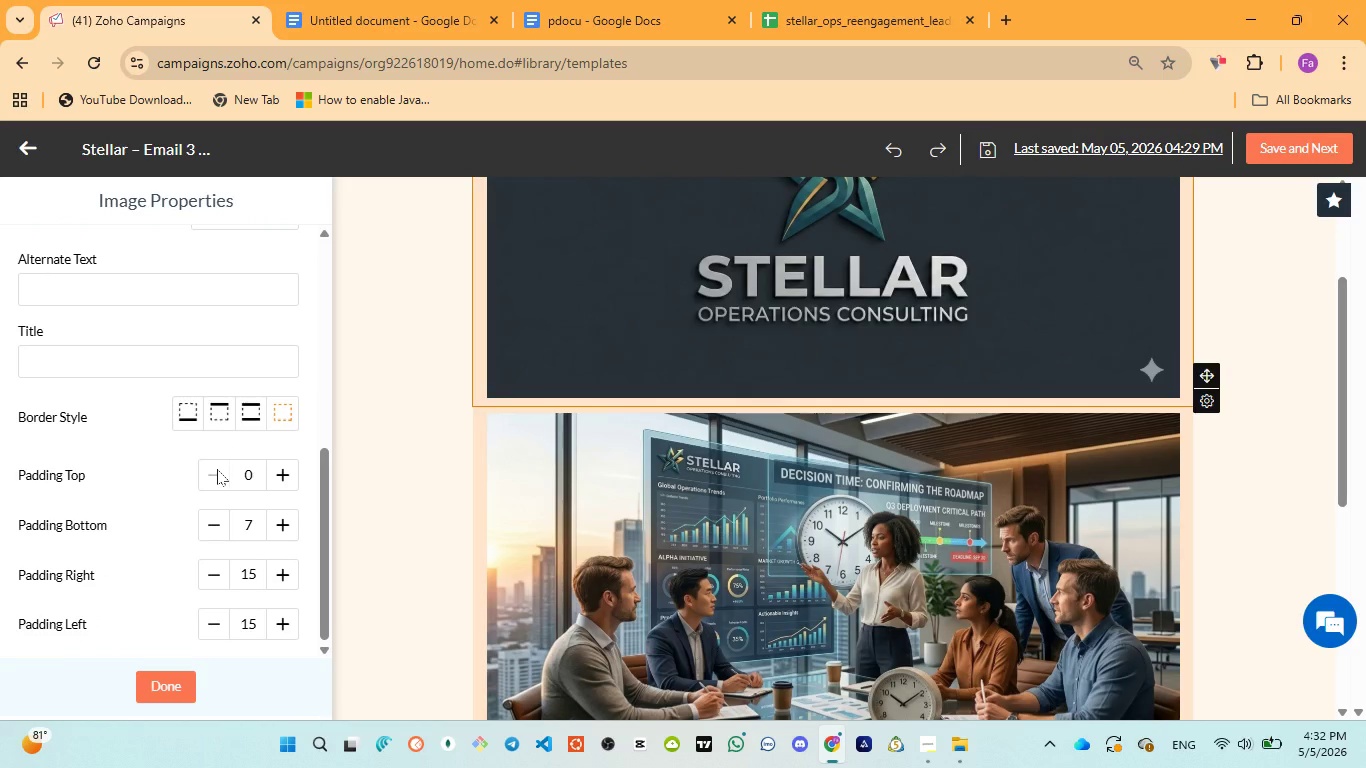 
triple_click([217, 469])
 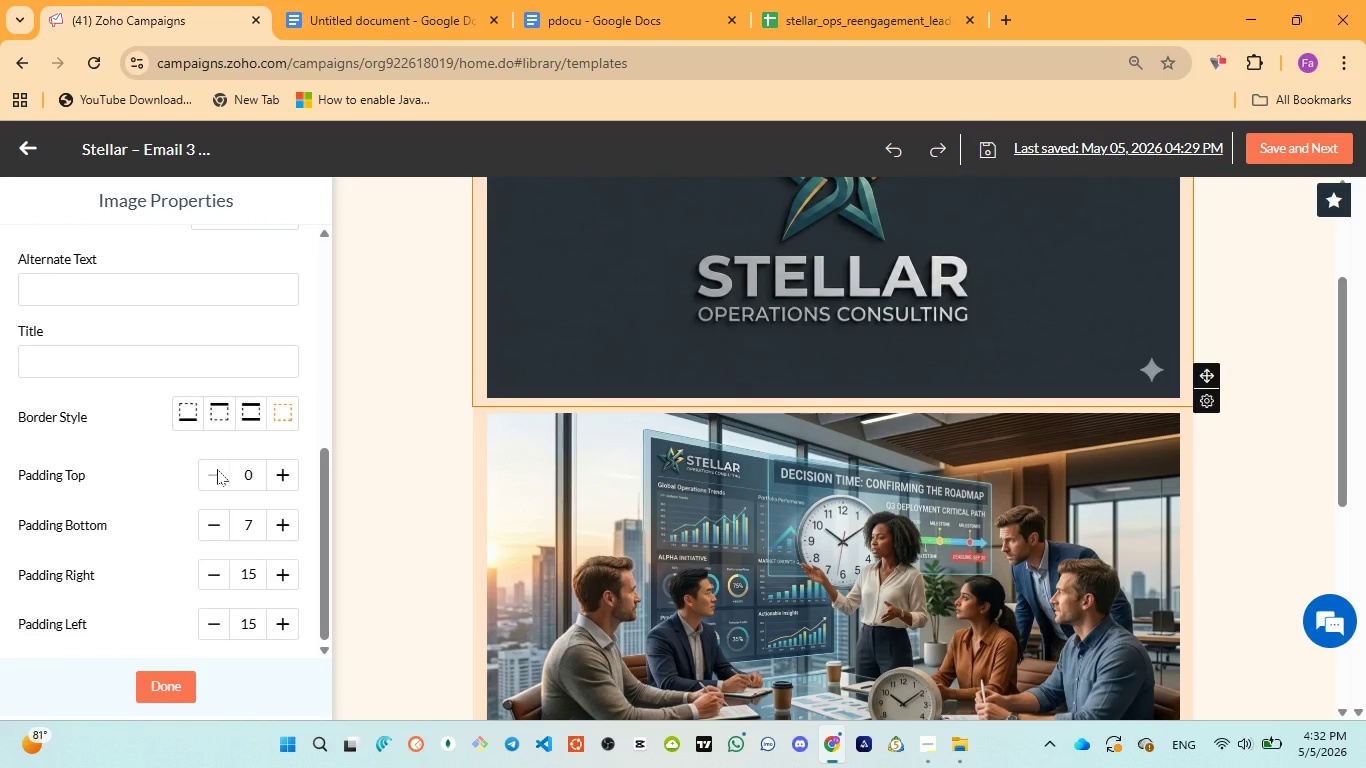 
triple_click([217, 469])
 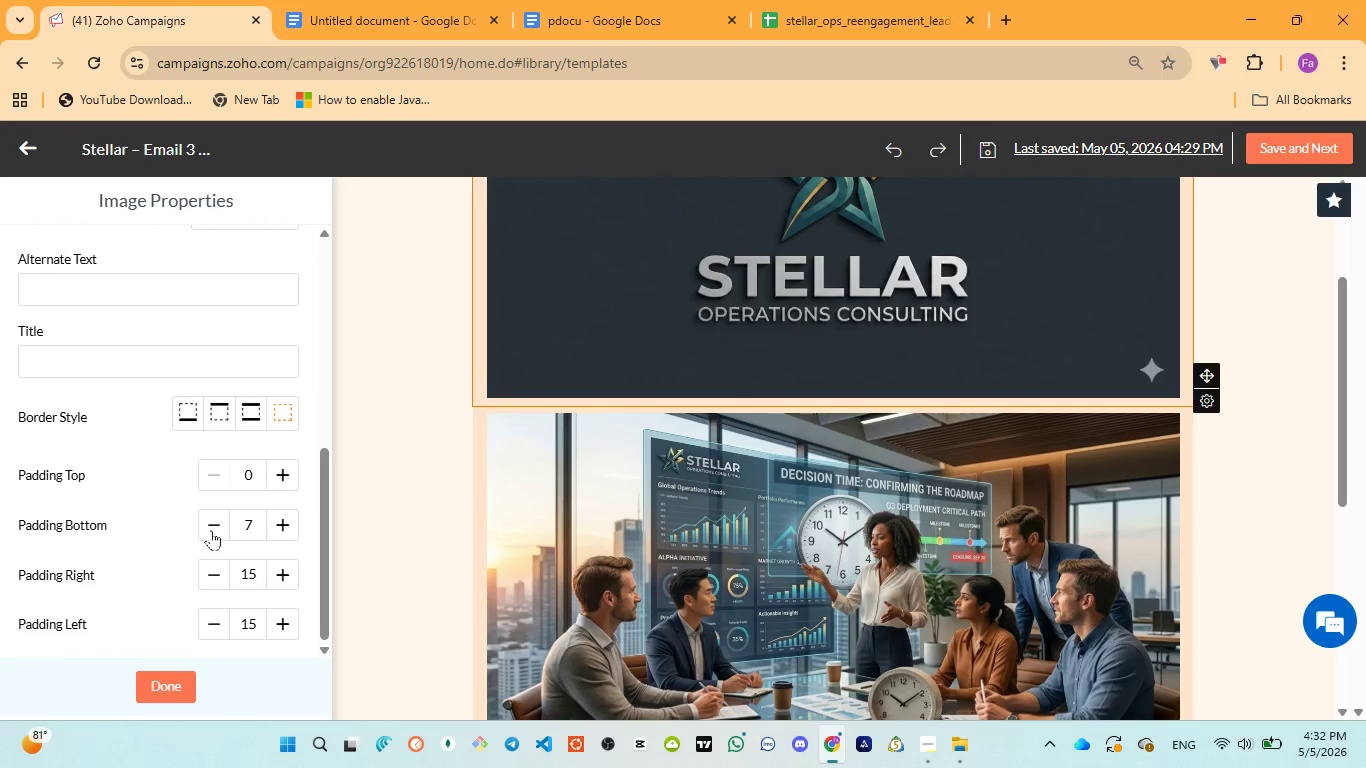 
double_click([211, 530])
 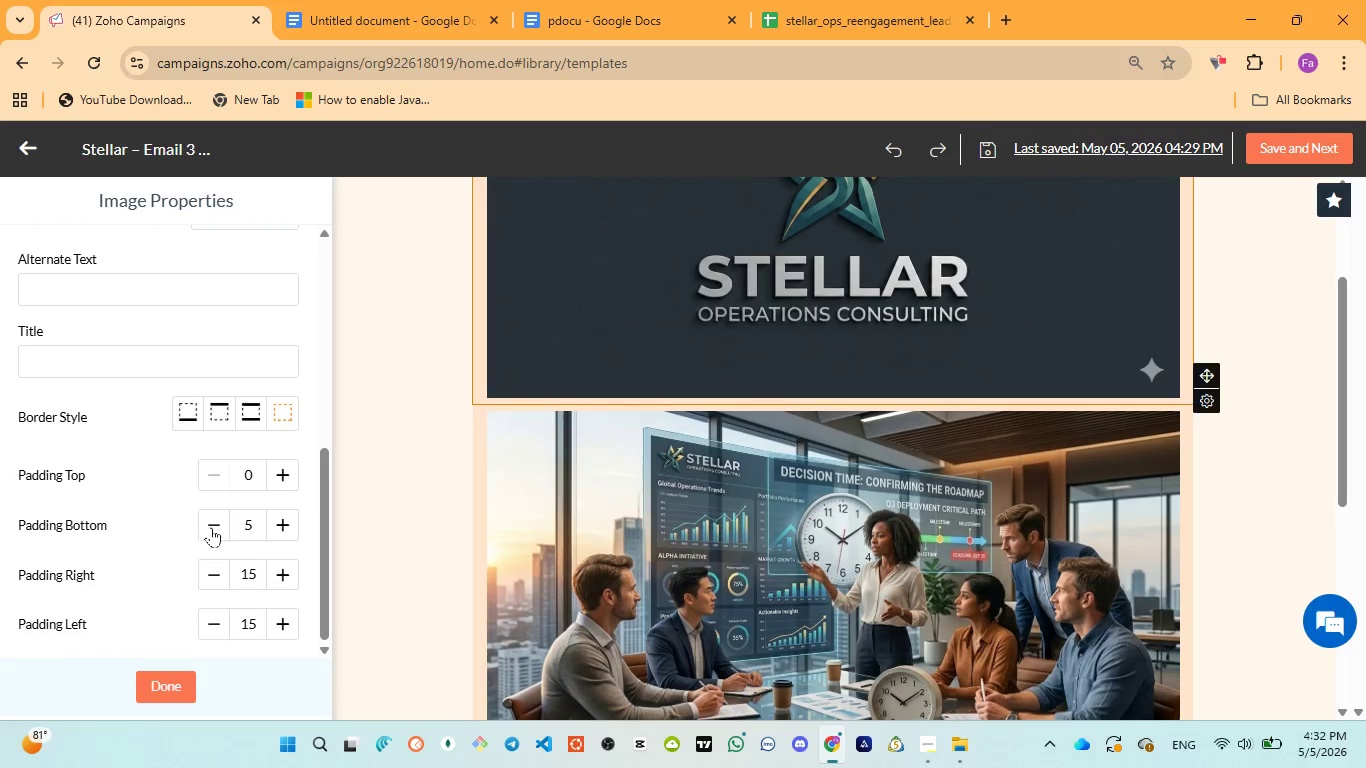 
triple_click([211, 527])
 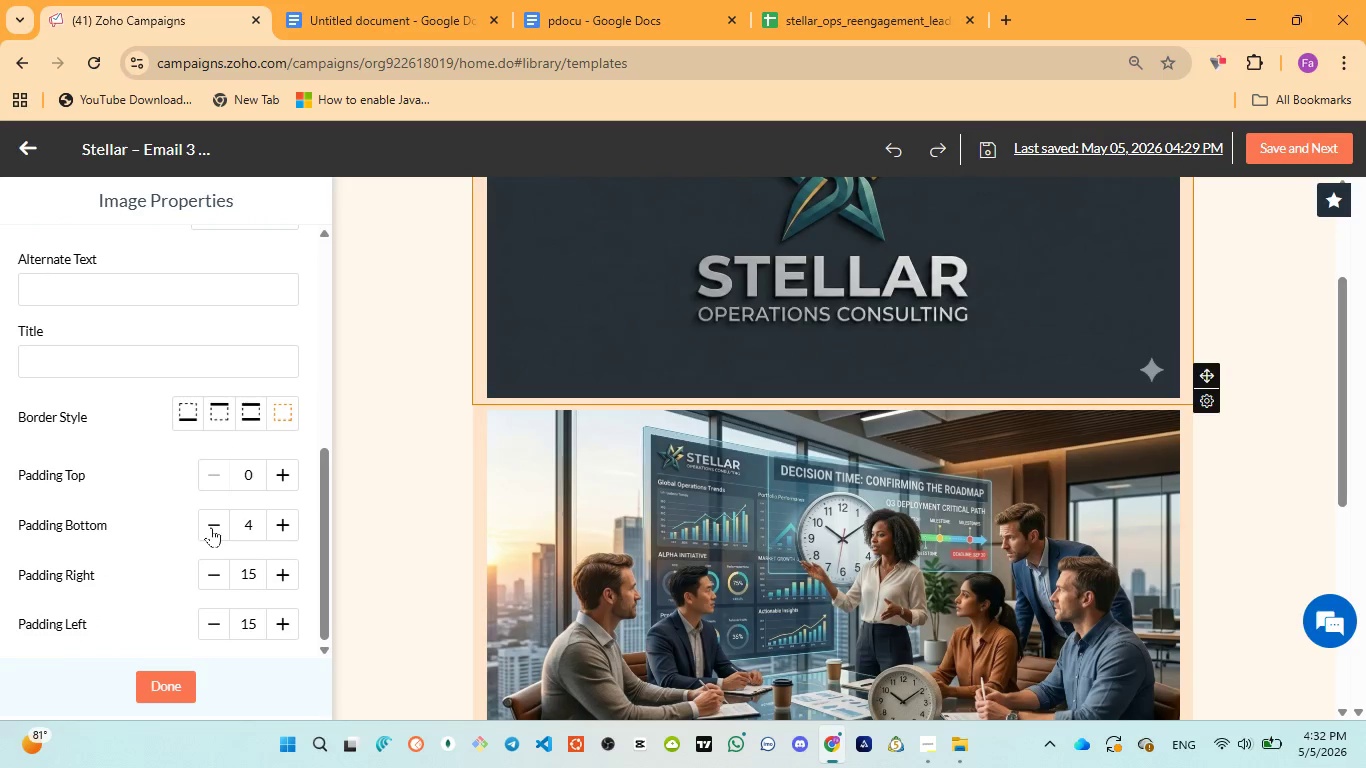 
triple_click([211, 527])
 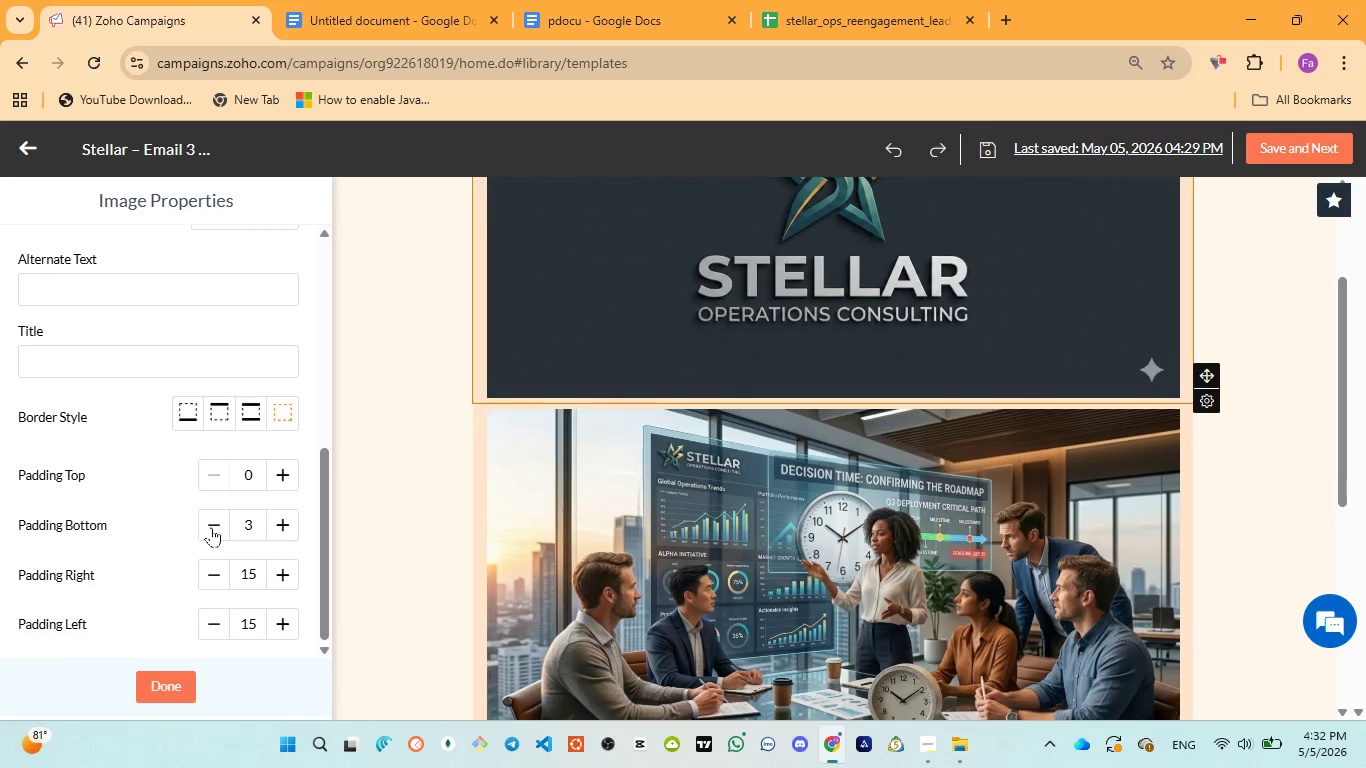 
triple_click([211, 527])
 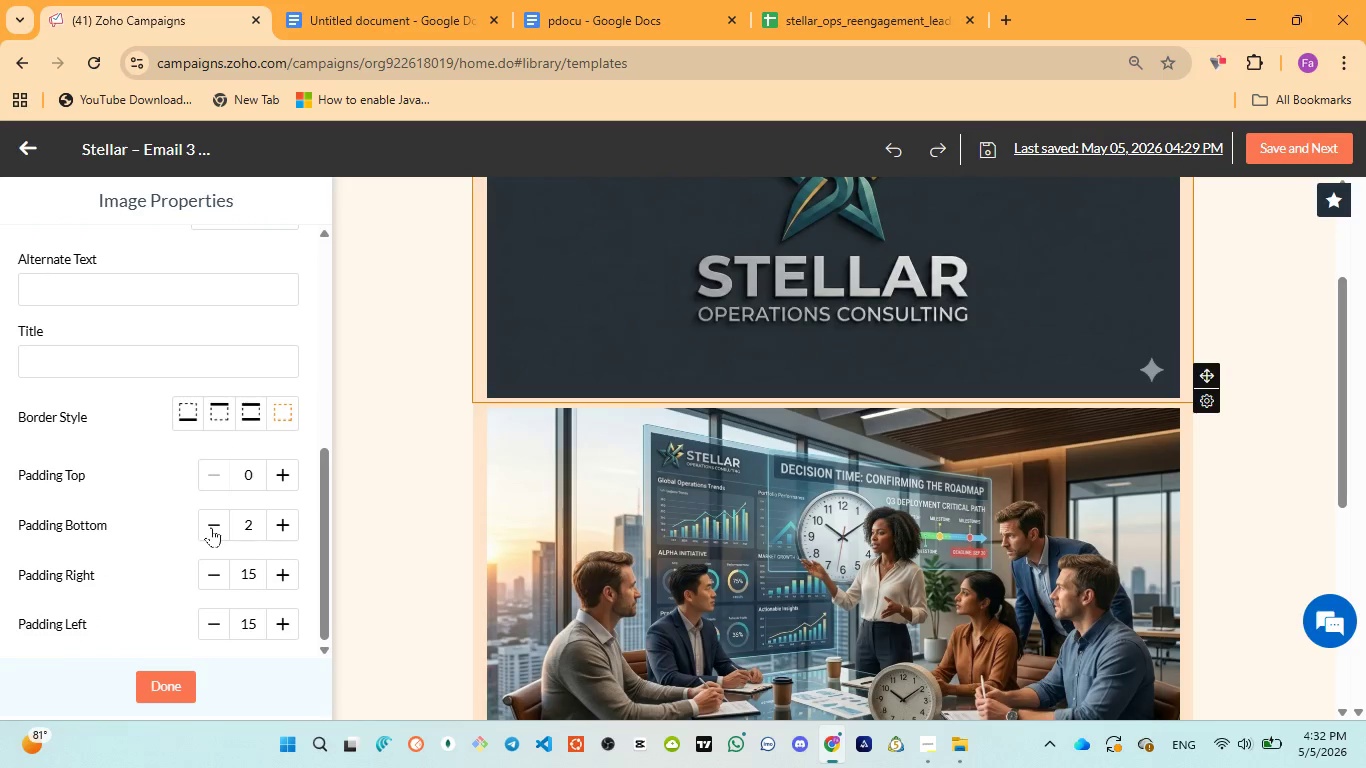 
triple_click([211, 527])
 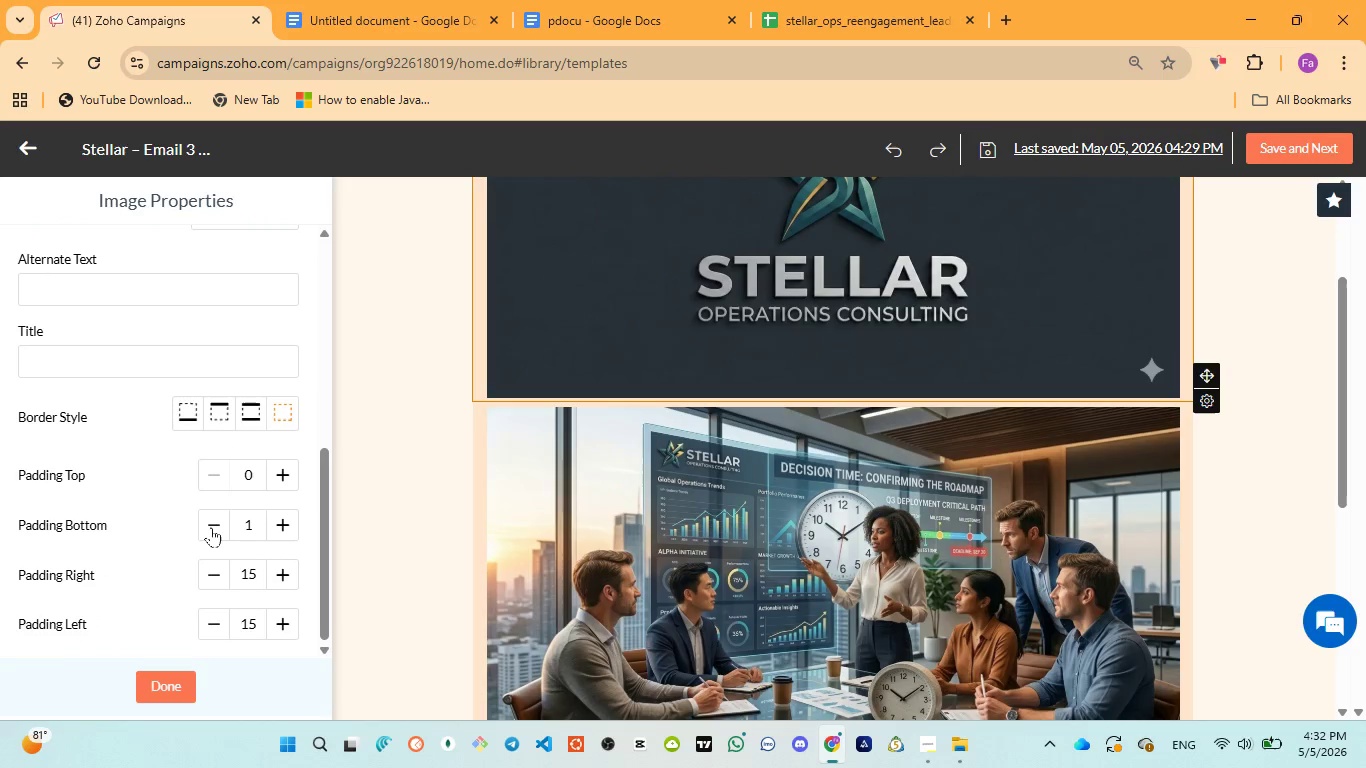 
triple_click([211, 527])
 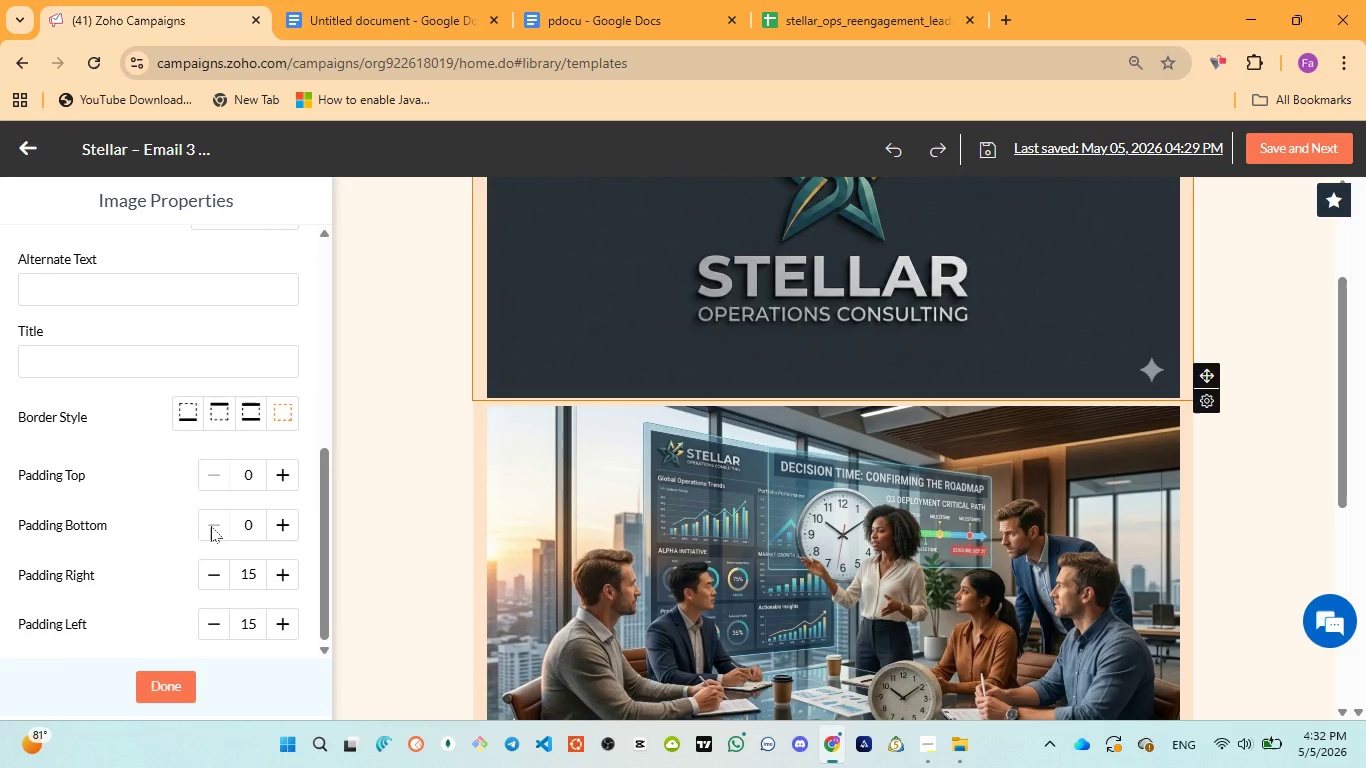 
triple_click([211, 526])
 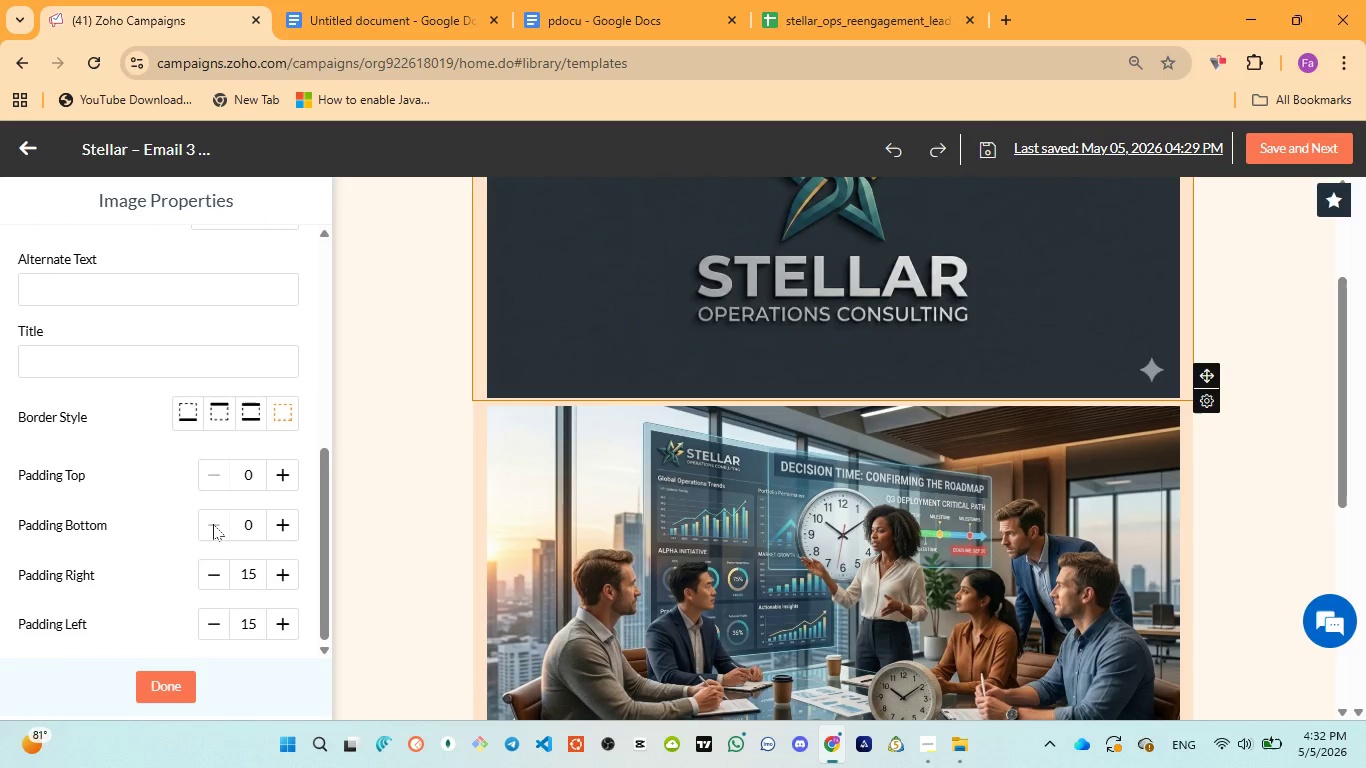 
triple_click([213, 524])
 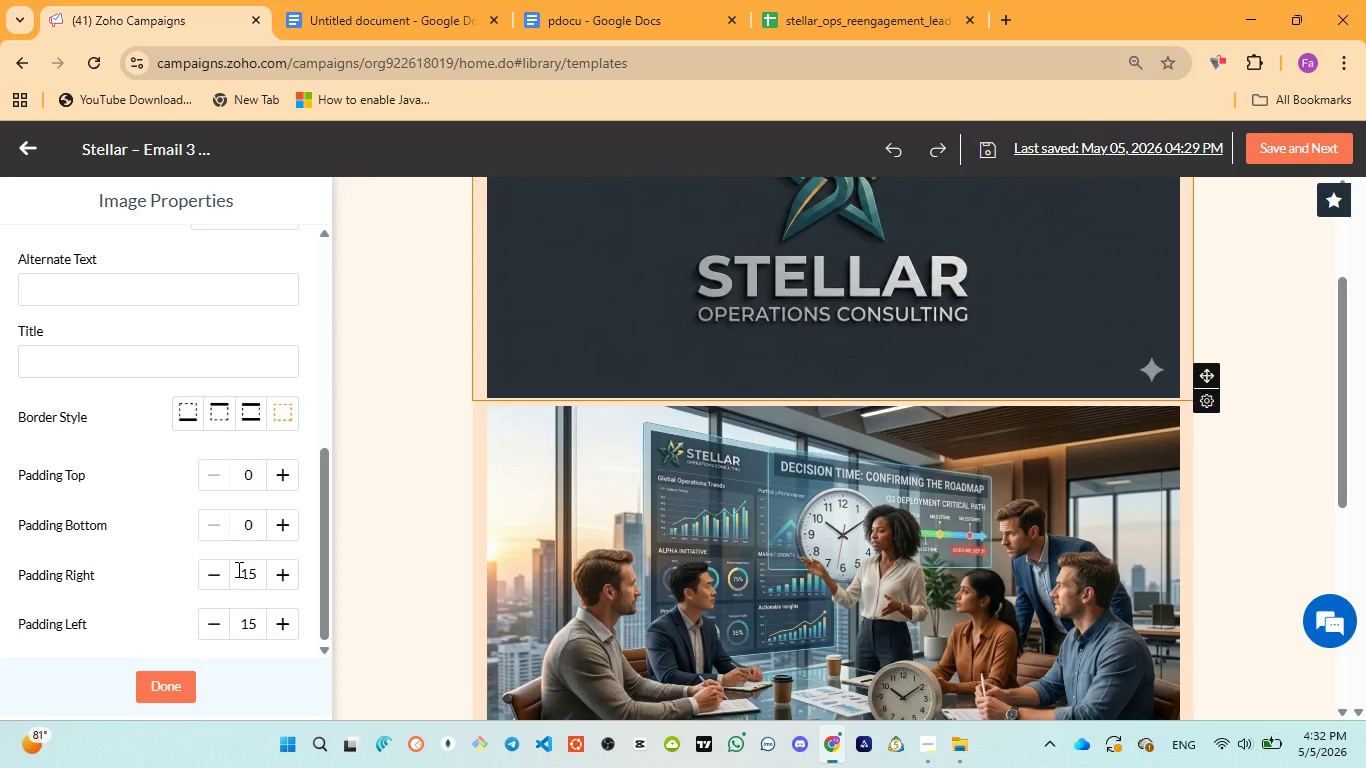 
double_click([253, 569])
 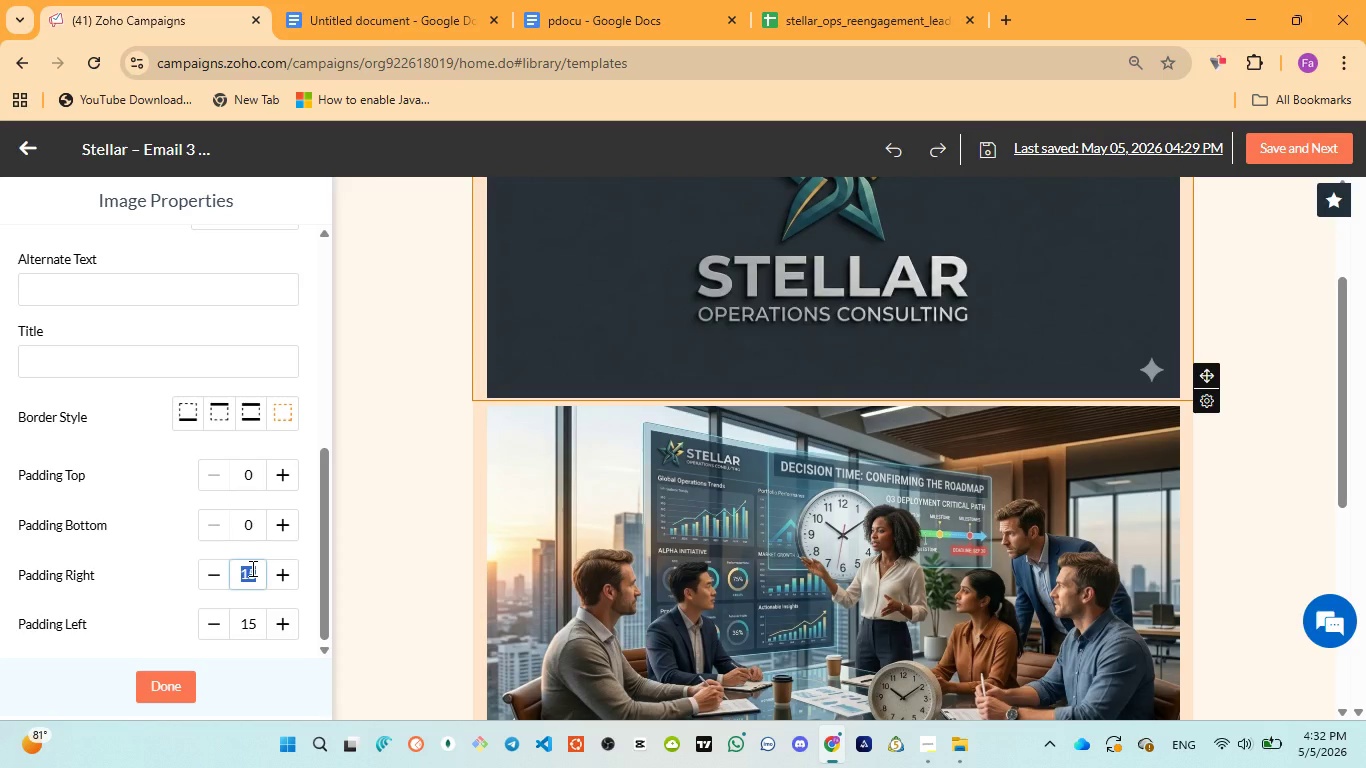 
type(200)
 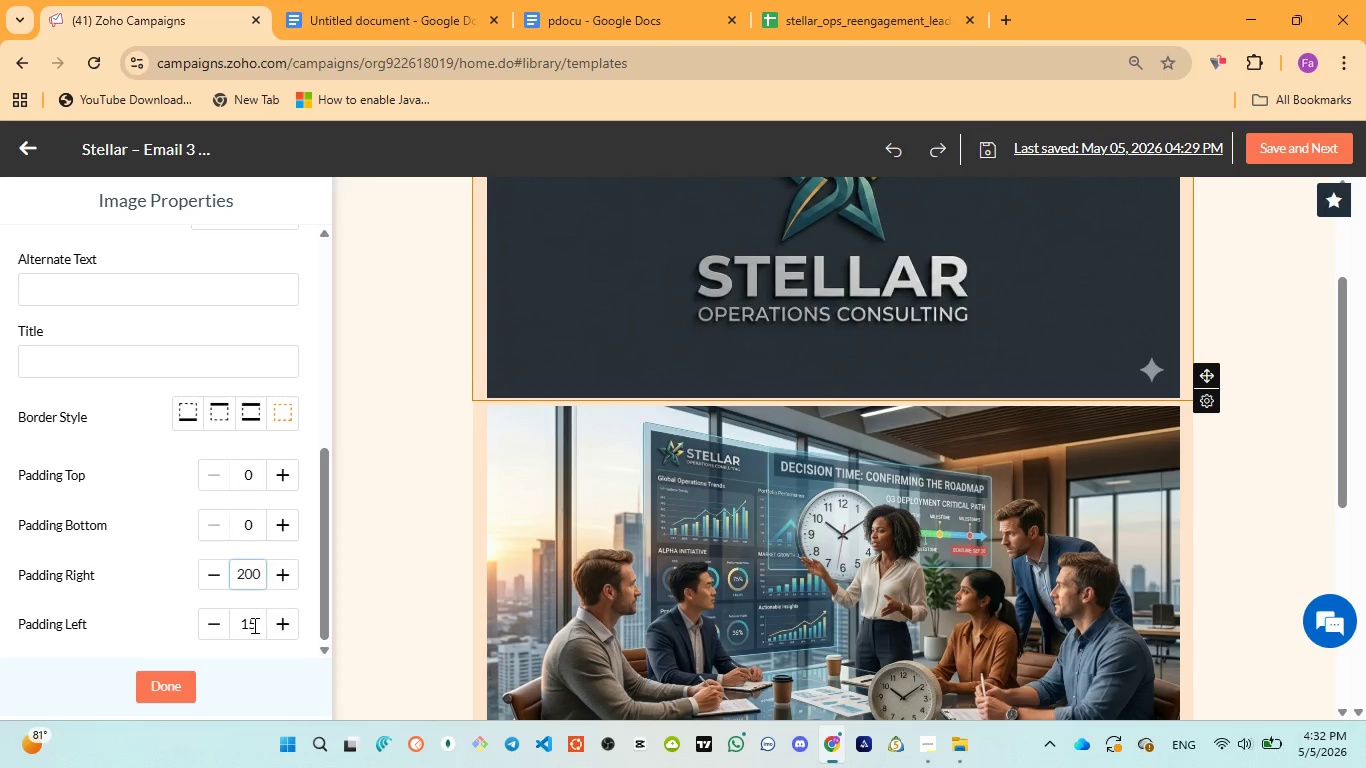 
double_click([253, 625])
 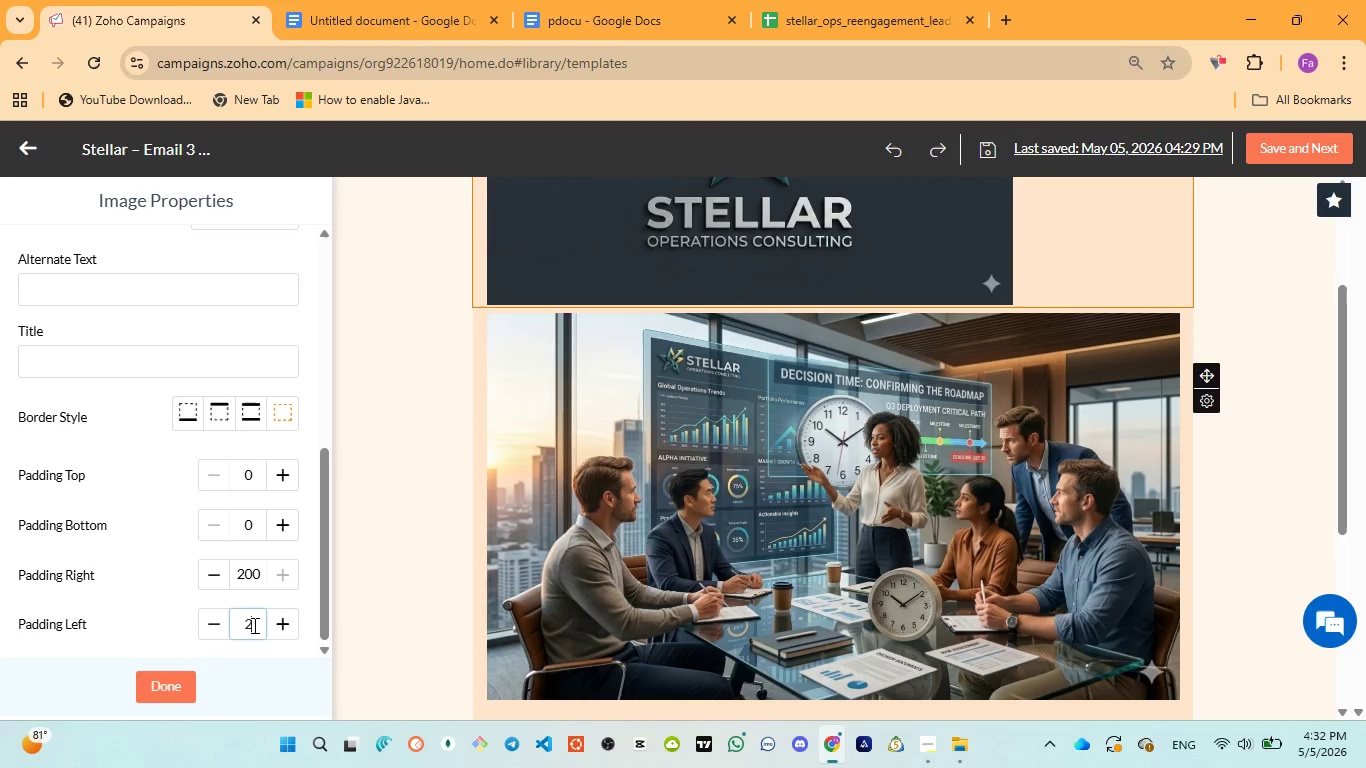 
type(200)
 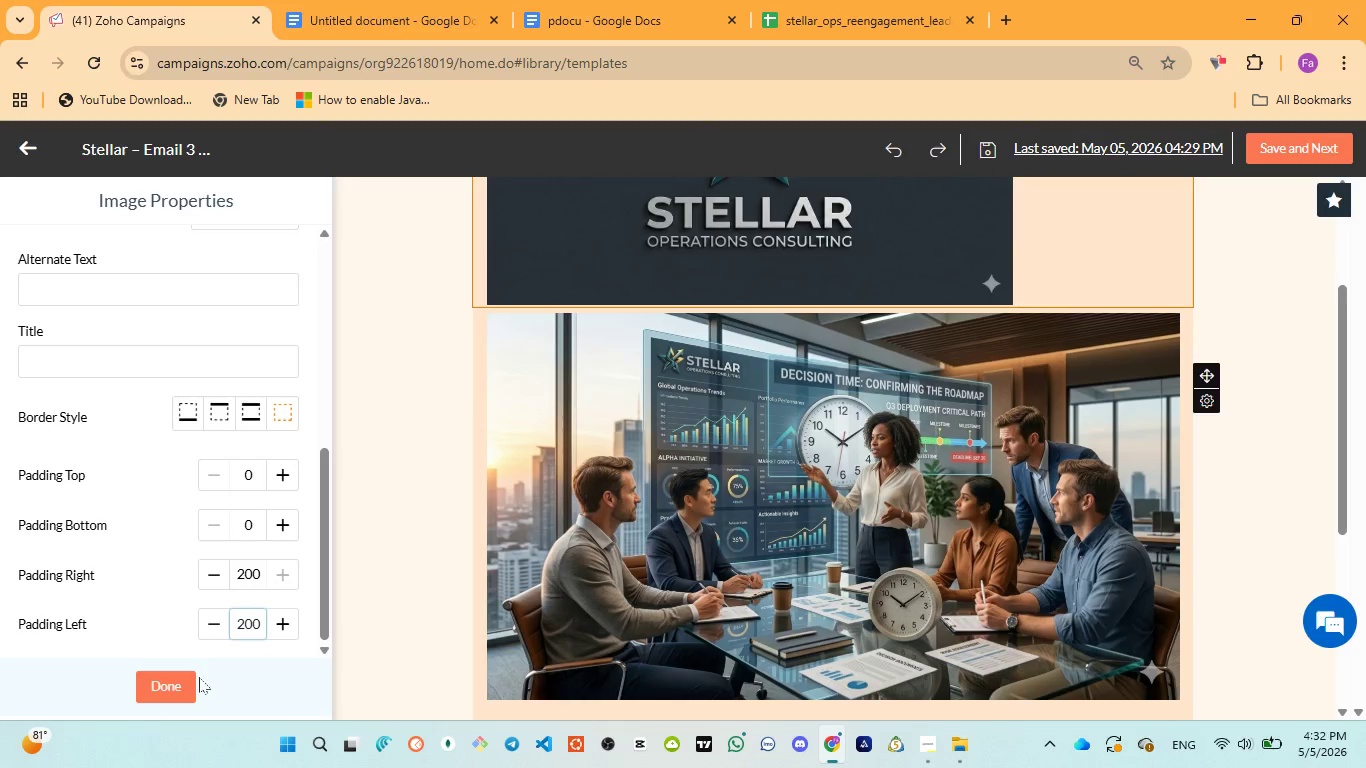 
left_click([181, 681])
 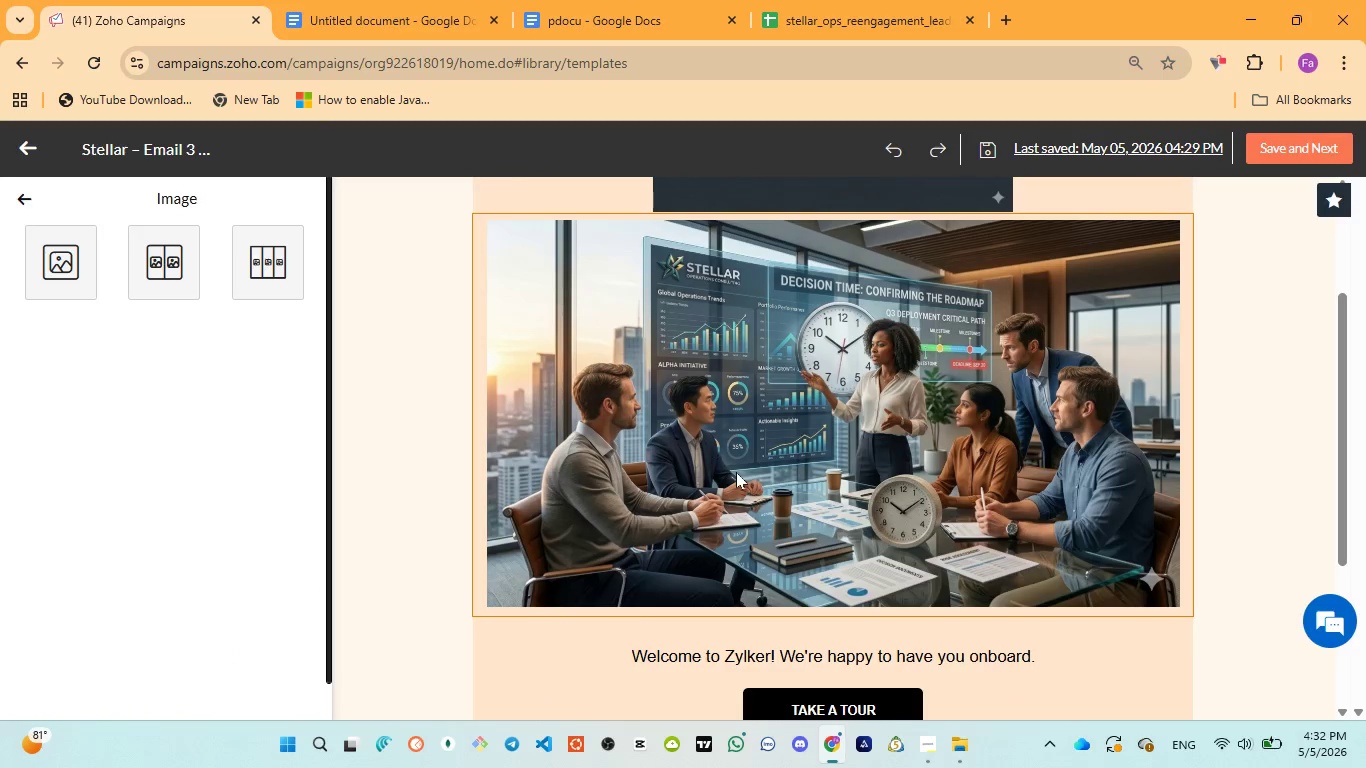 
scroll: coordinate [737, 471], scroll_direction: up, amount: 3.0
 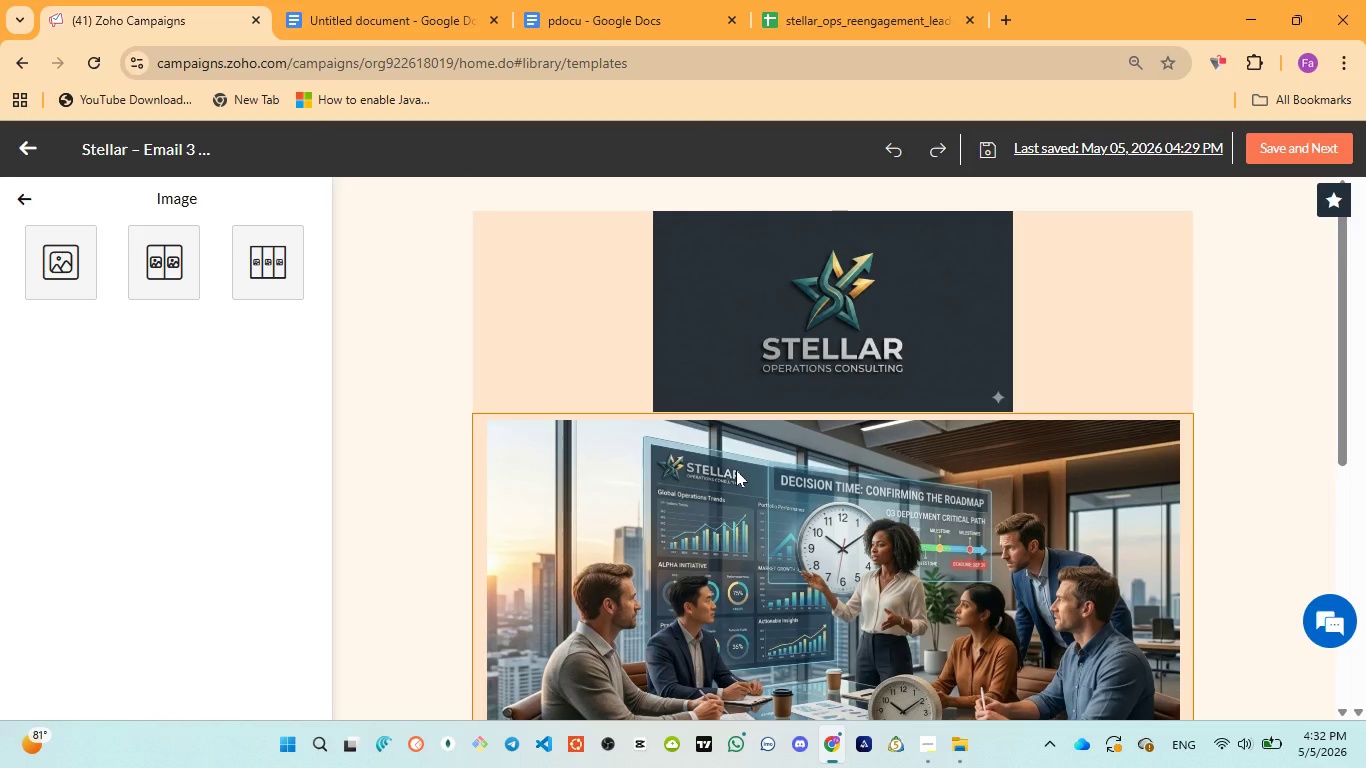 
wait(20.01)
 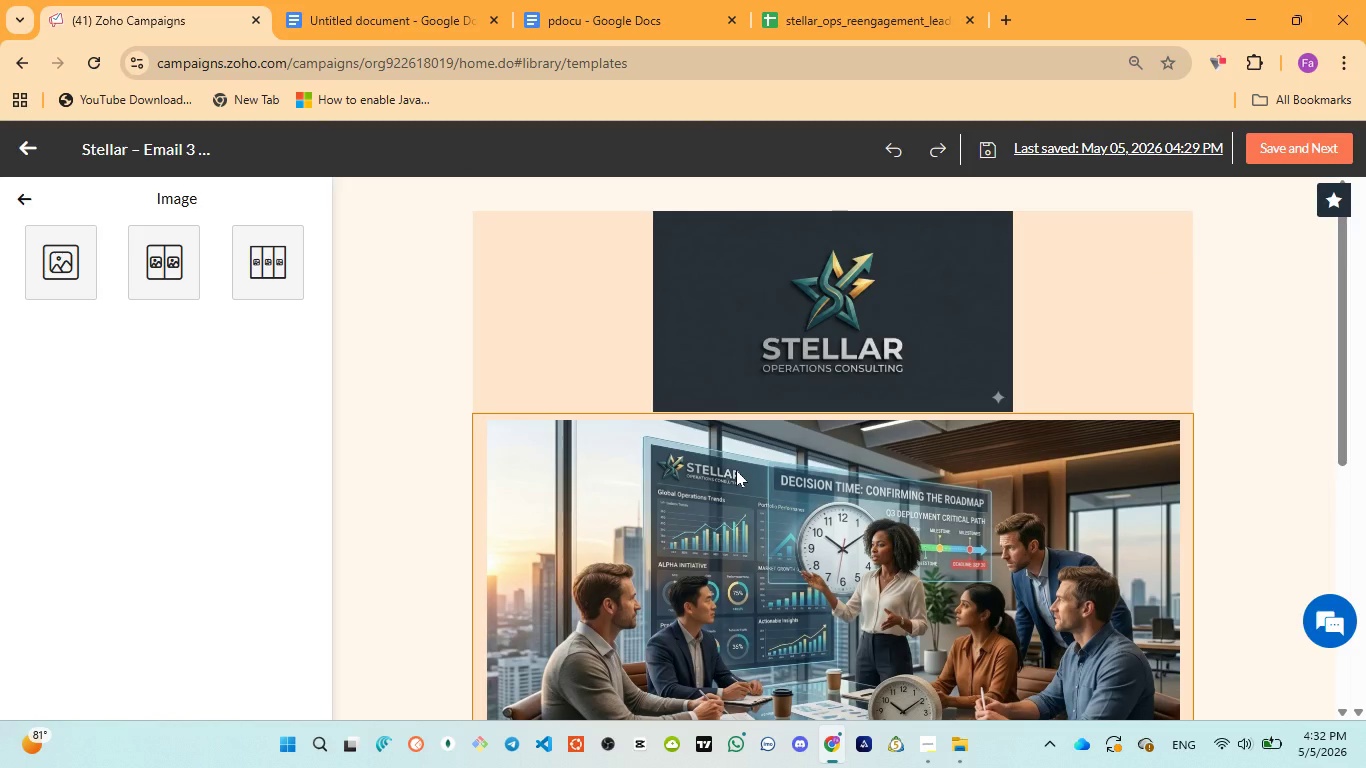 
left_click([741, 529])
 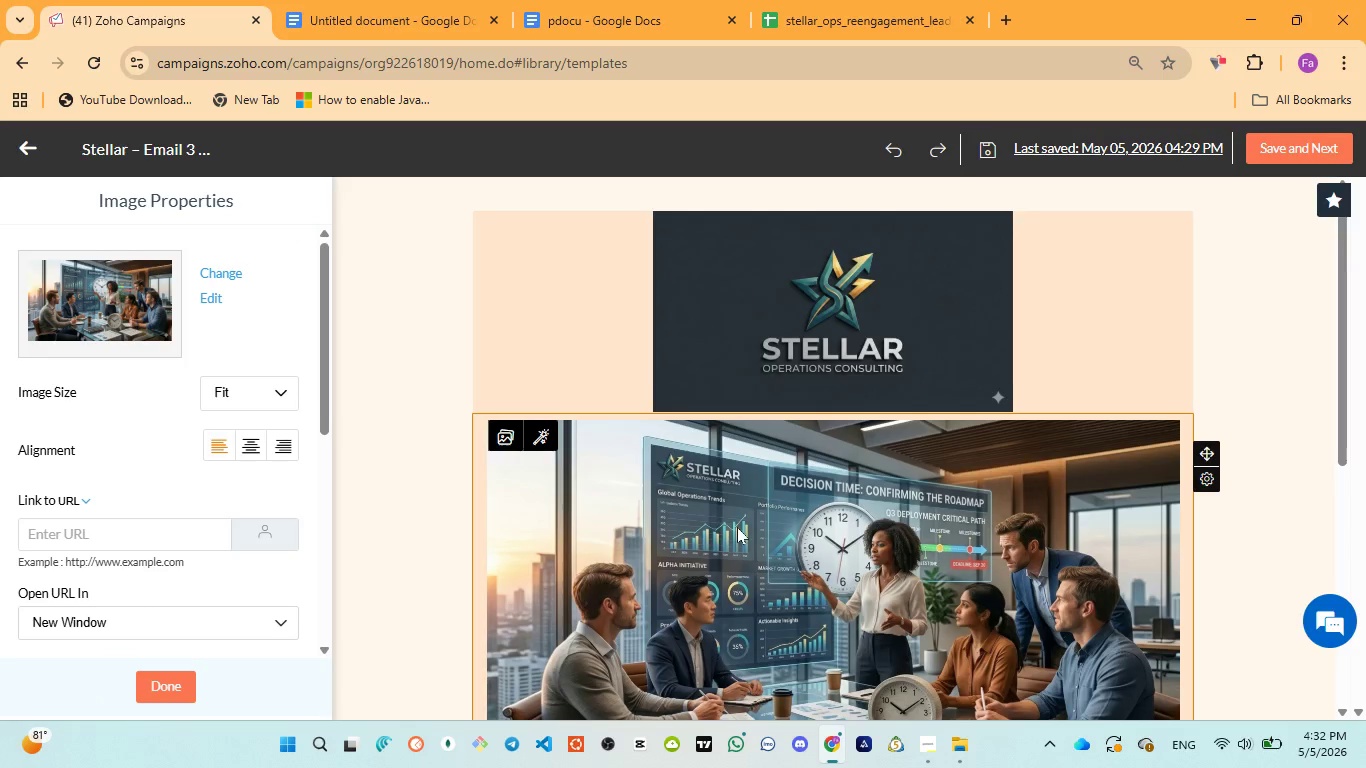 
scroll: coordinate [287, 543], scroll_direction: down, amount: 7.0
 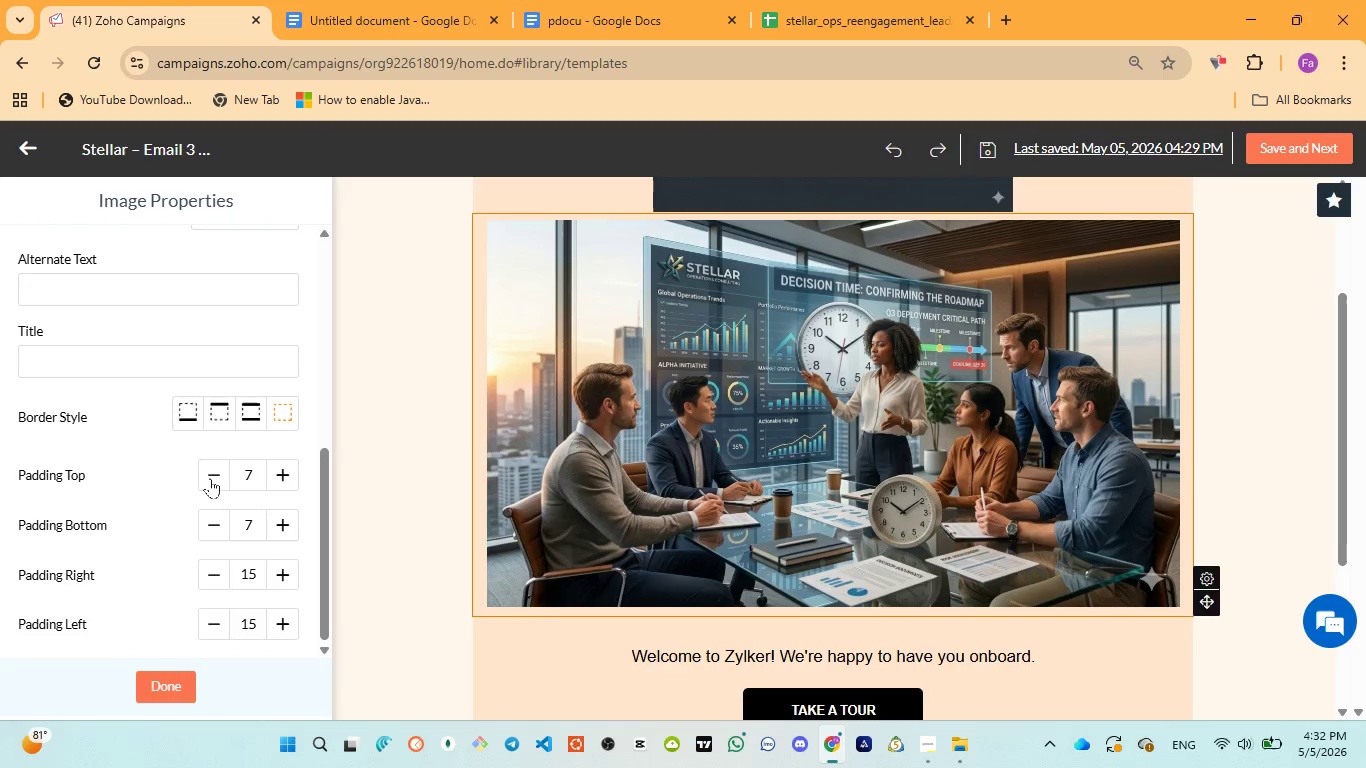 
double_click([210, 478])
 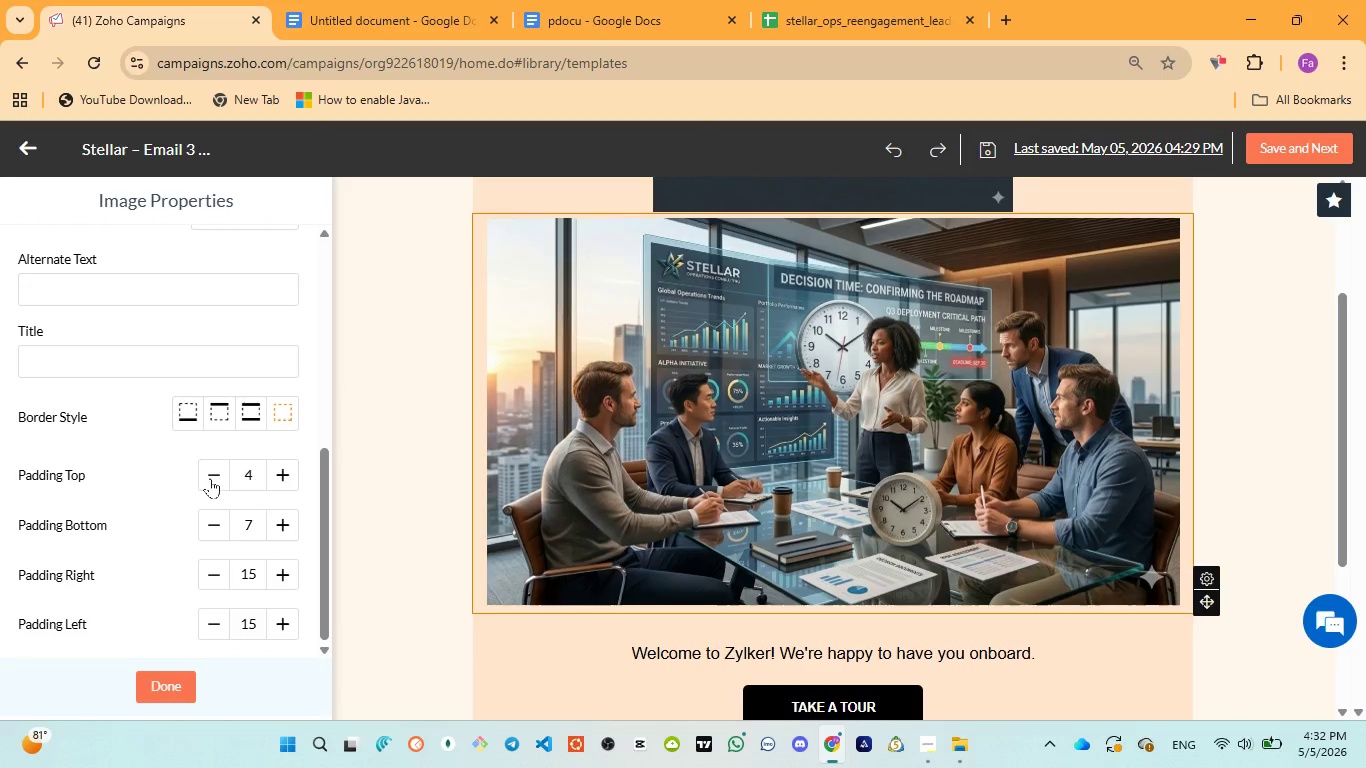 
double_click([210, 478])
 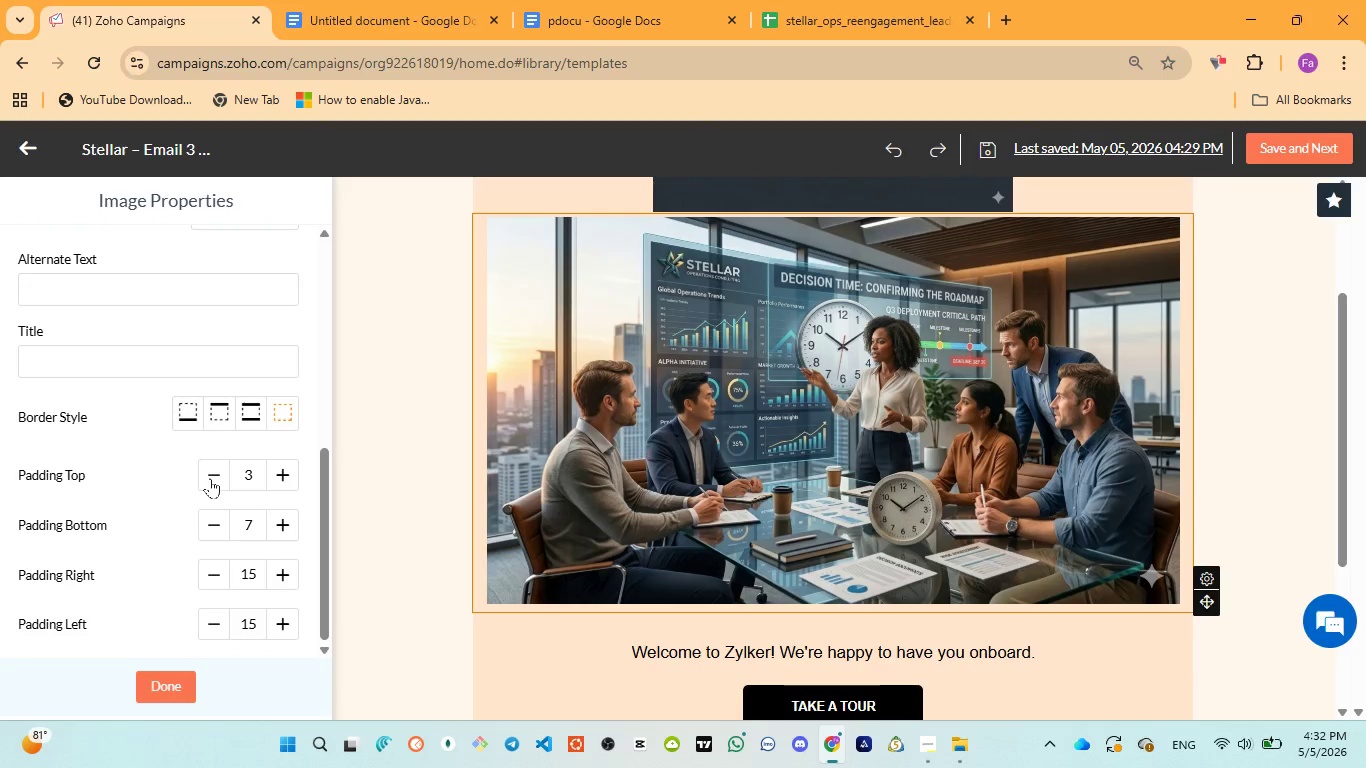 
triple_click([210, 478])
 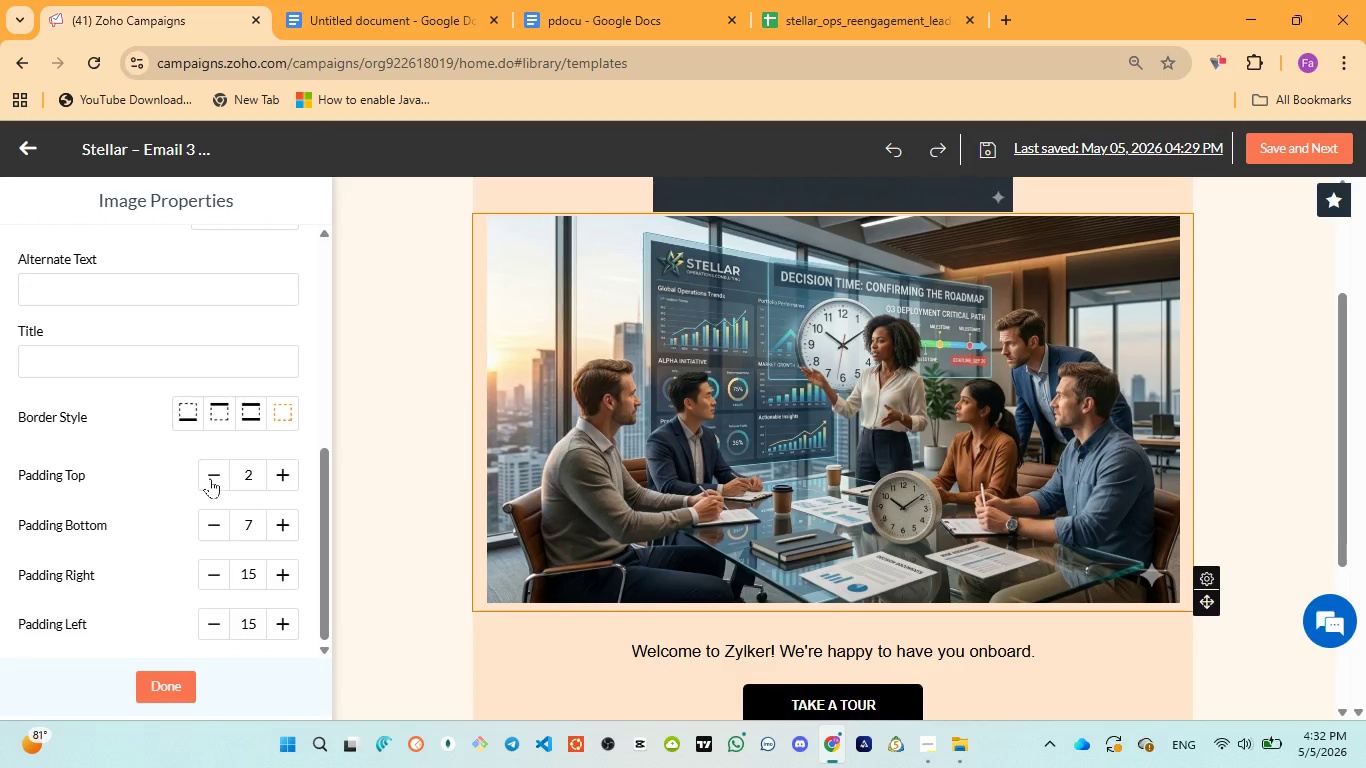 
triple_click([210, 478])
 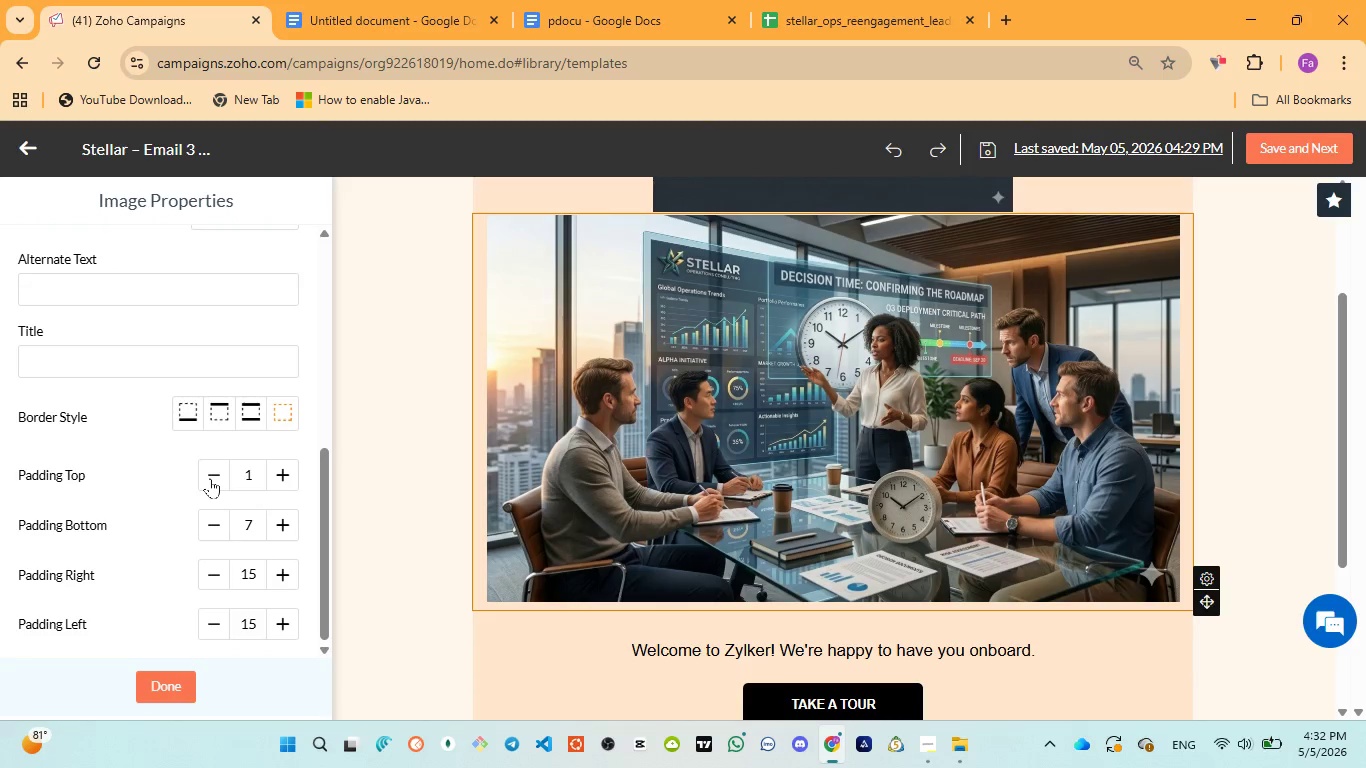 
triple_click([210, 478])
 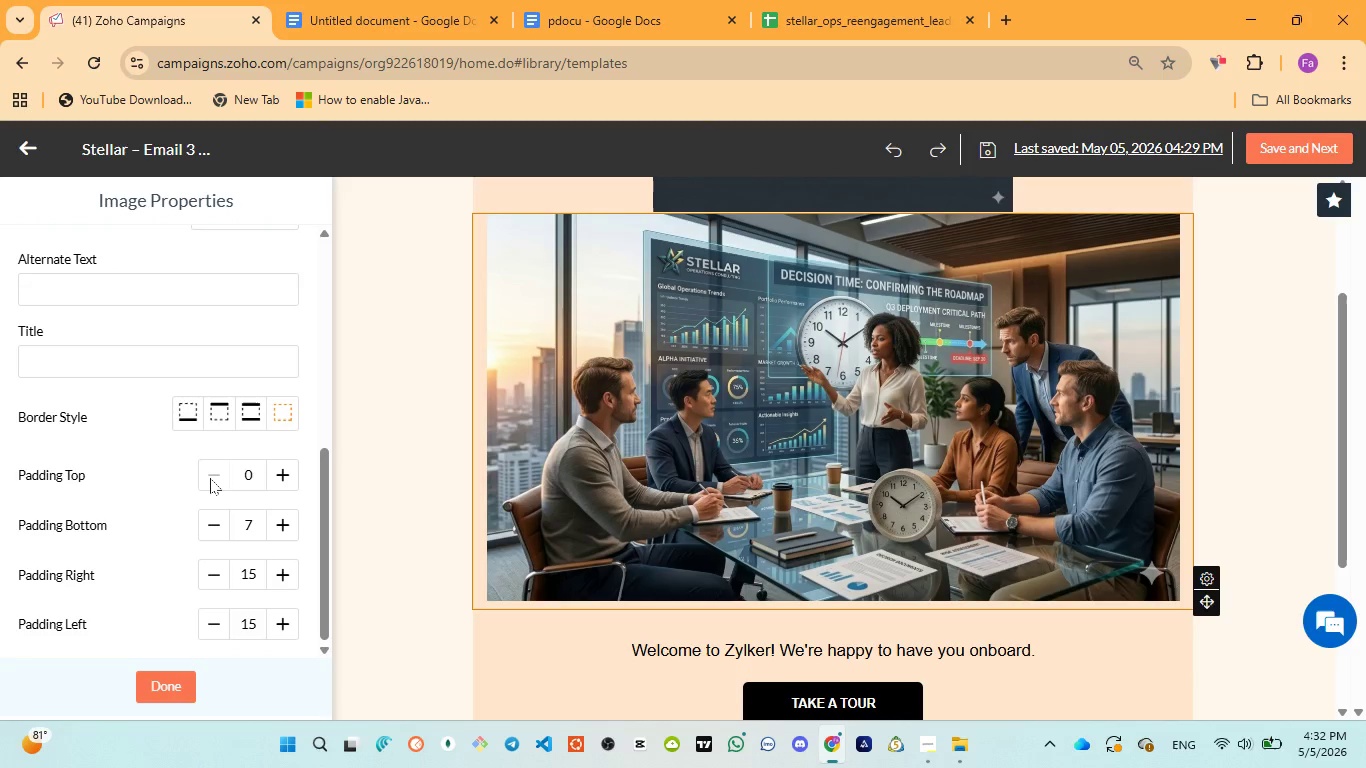 
triple_click([210, 478])
 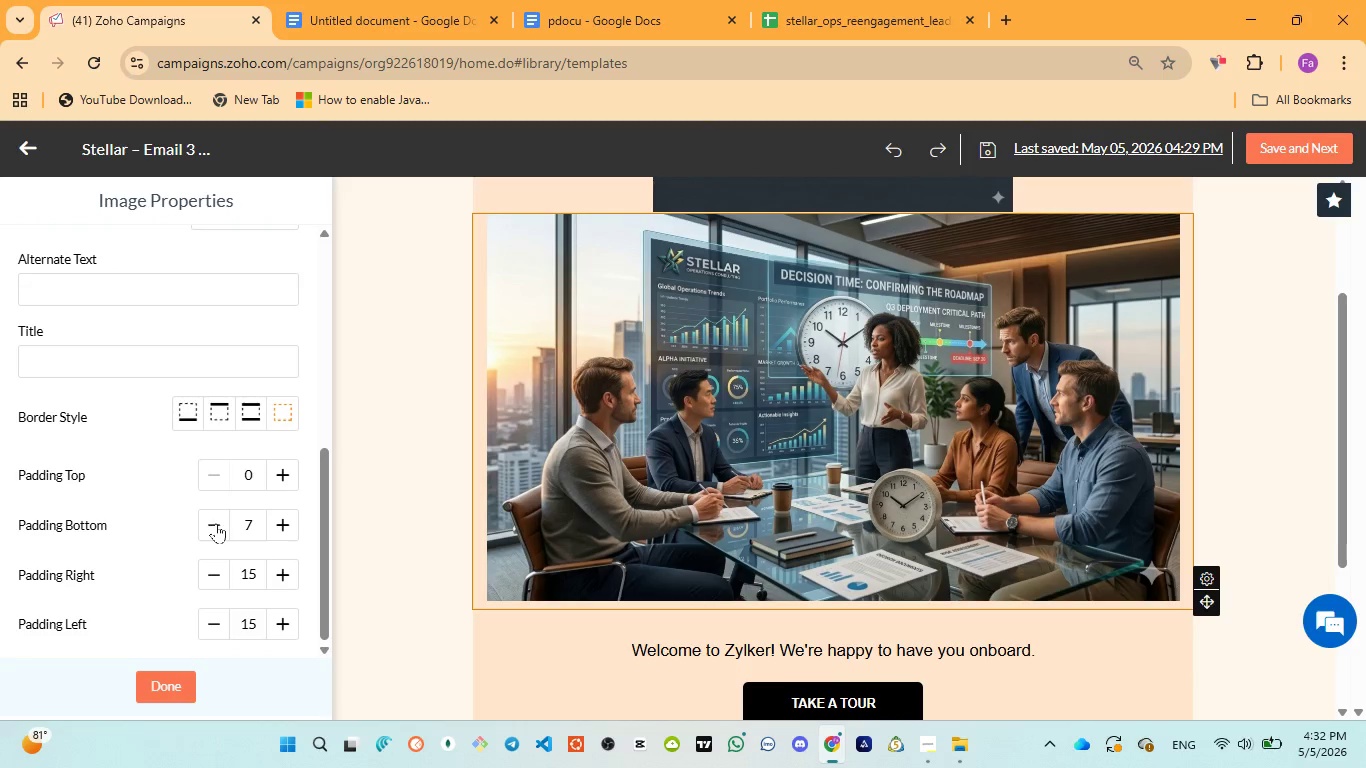 
double_click([216, 523])
 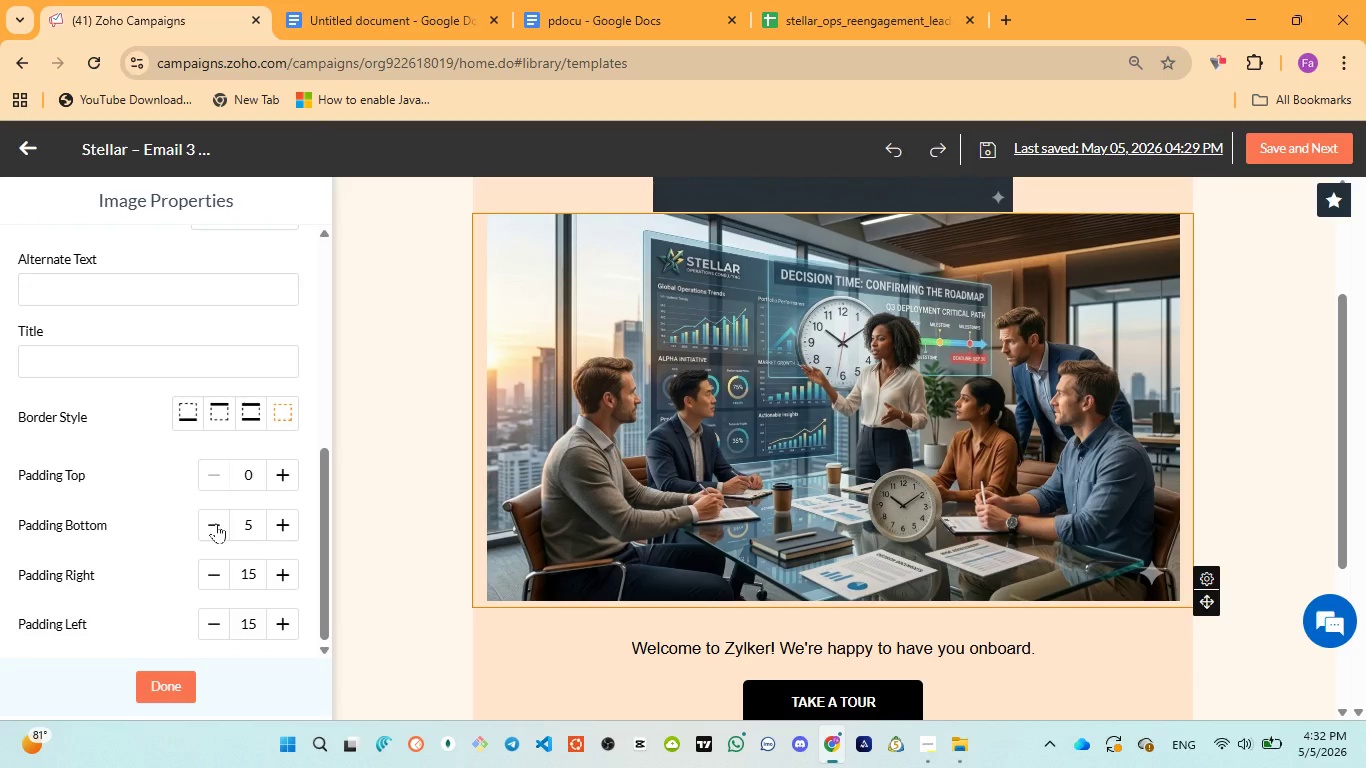 
triple_click([216, 523])
 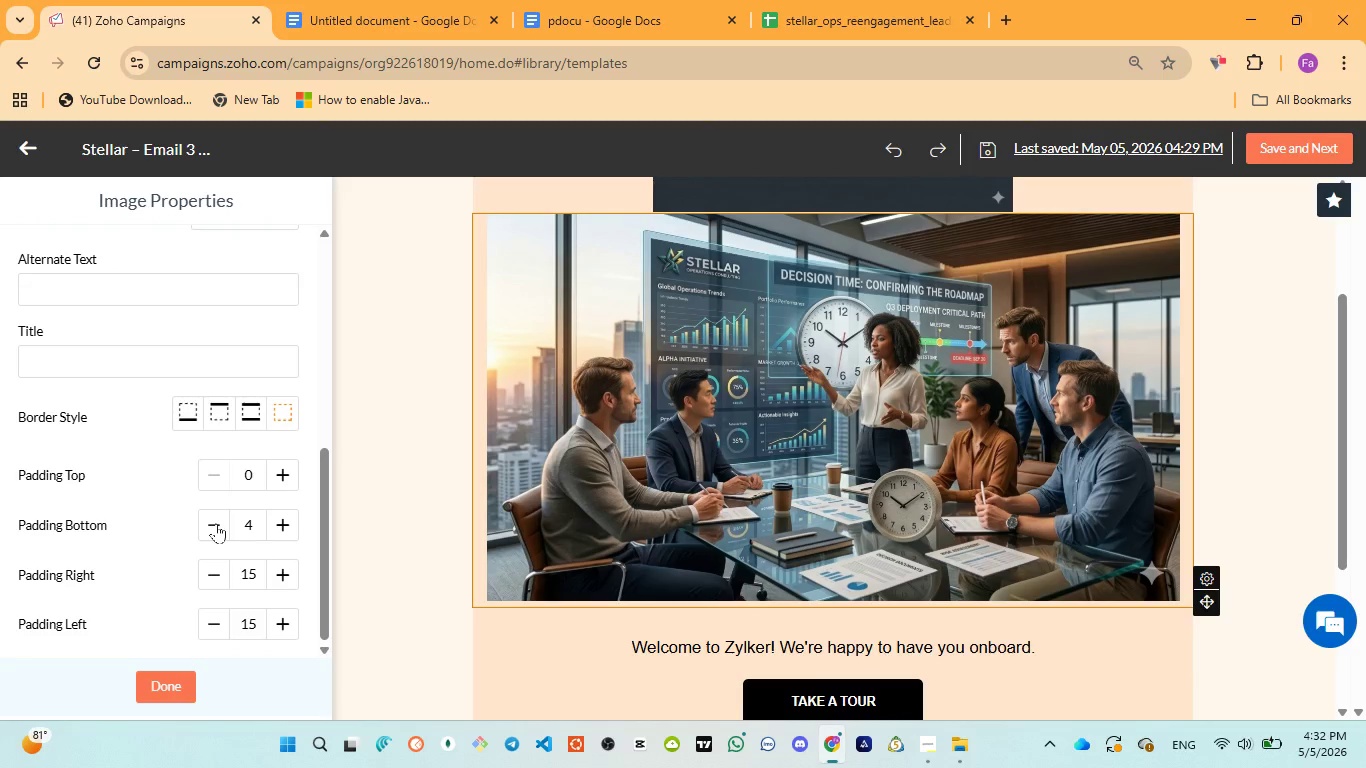 
triple_click([216, 523])
 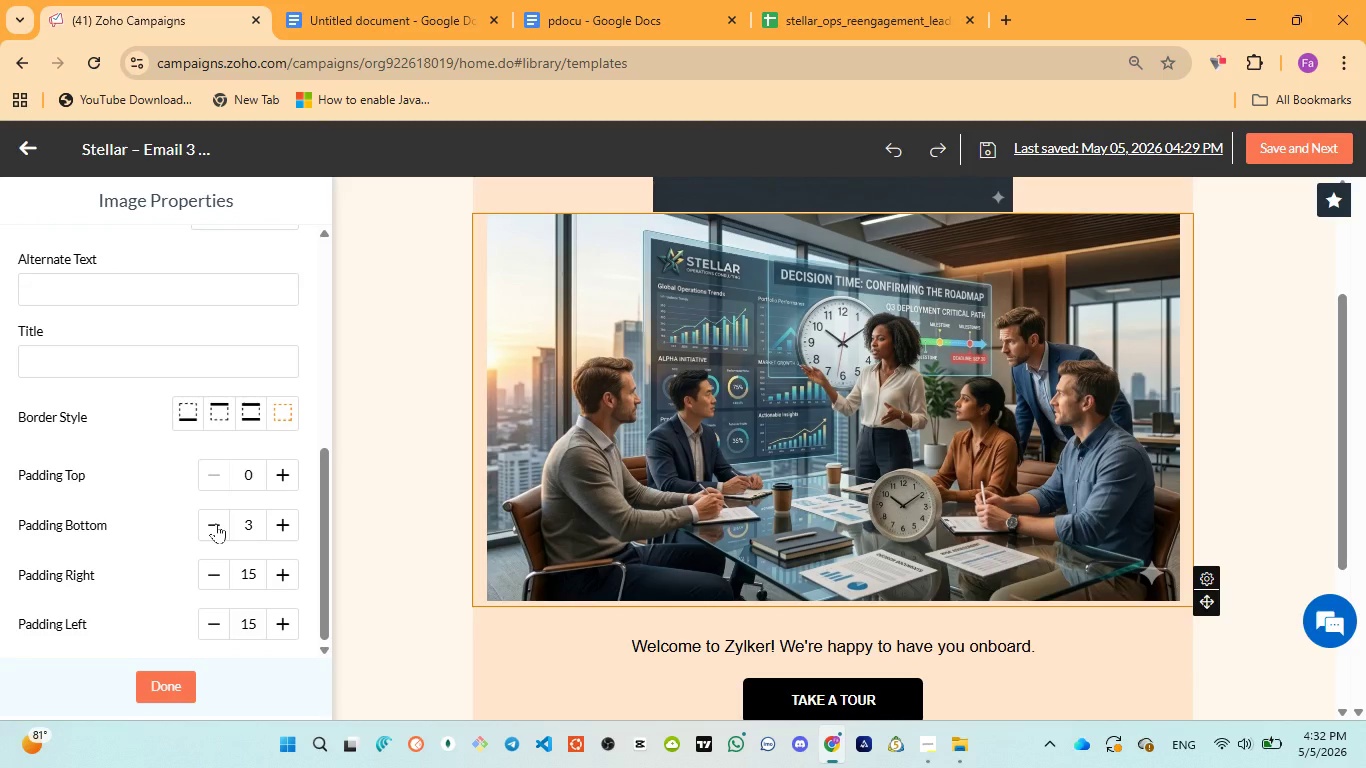 
triple_click([216, 523])
 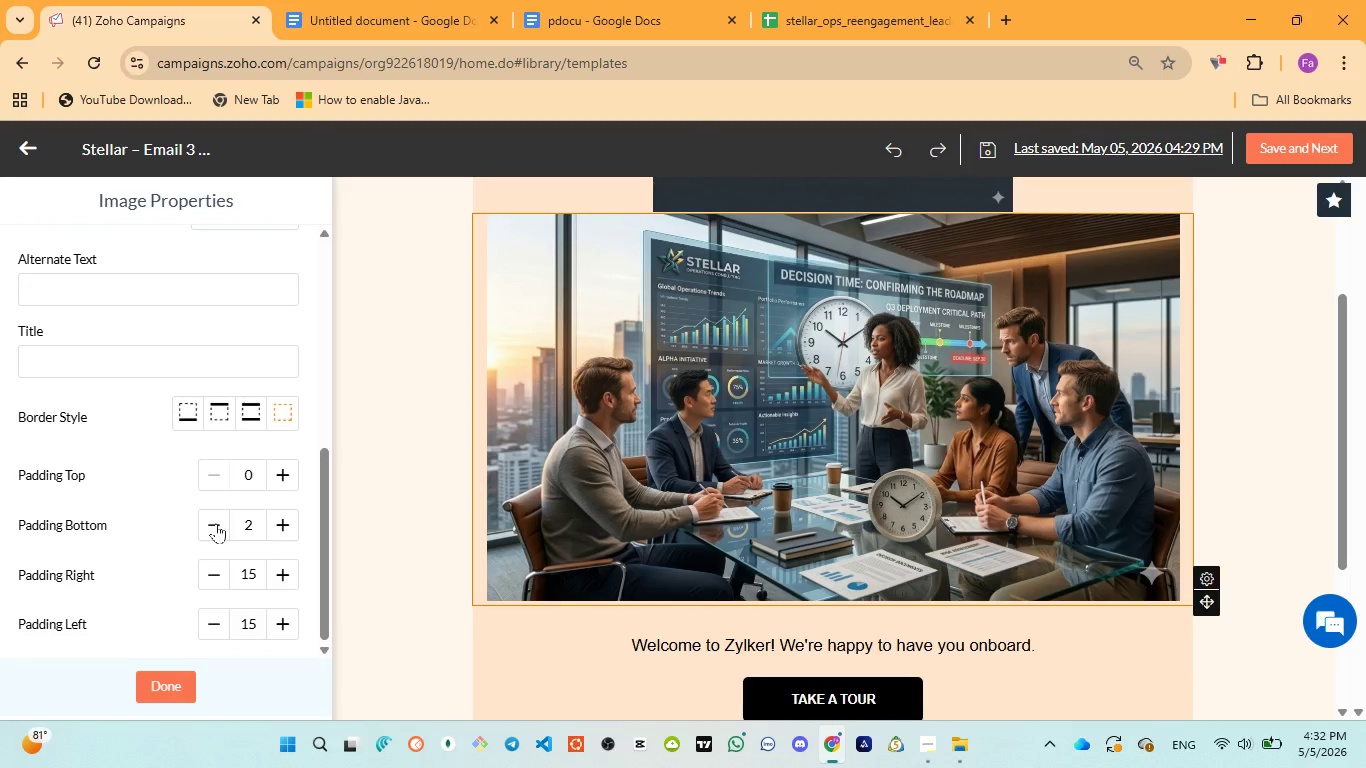 
triple_click([216, 523])
 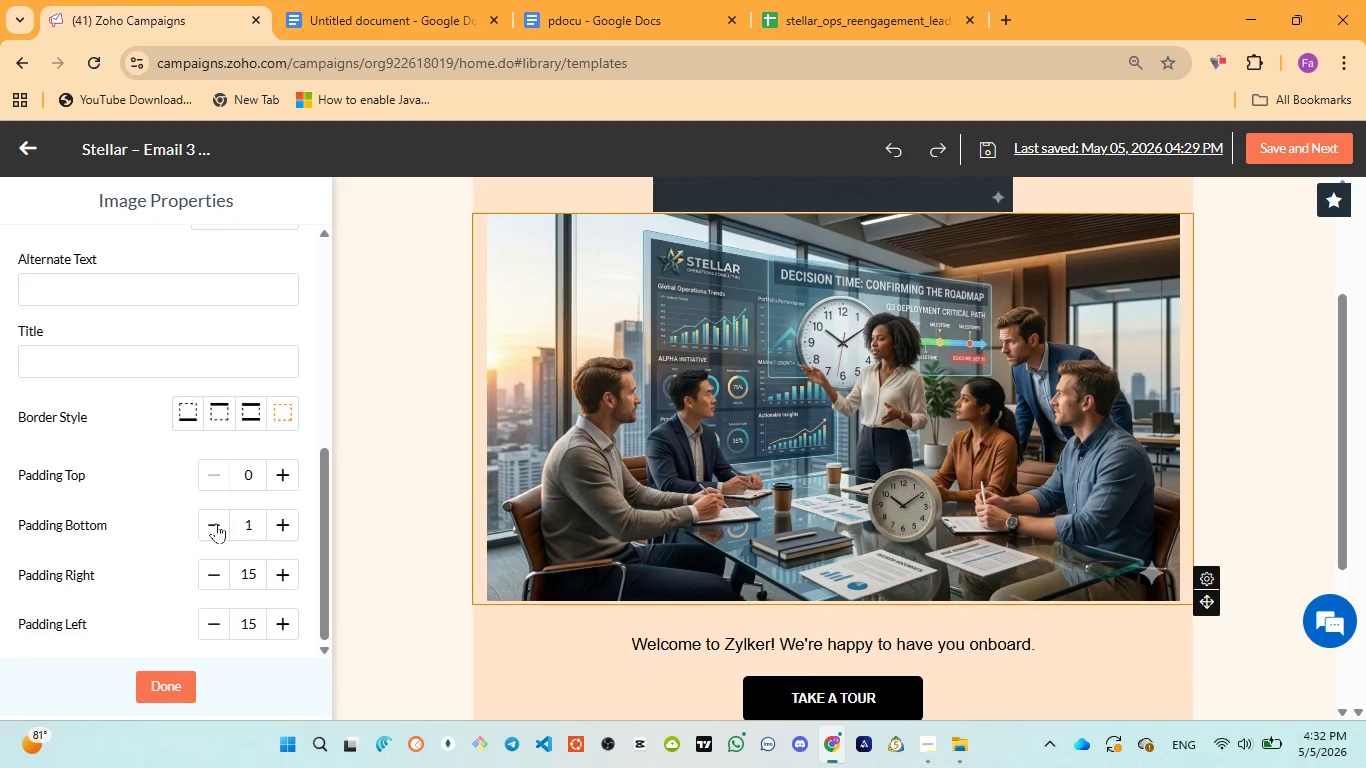 
triple_click([216, 523])
 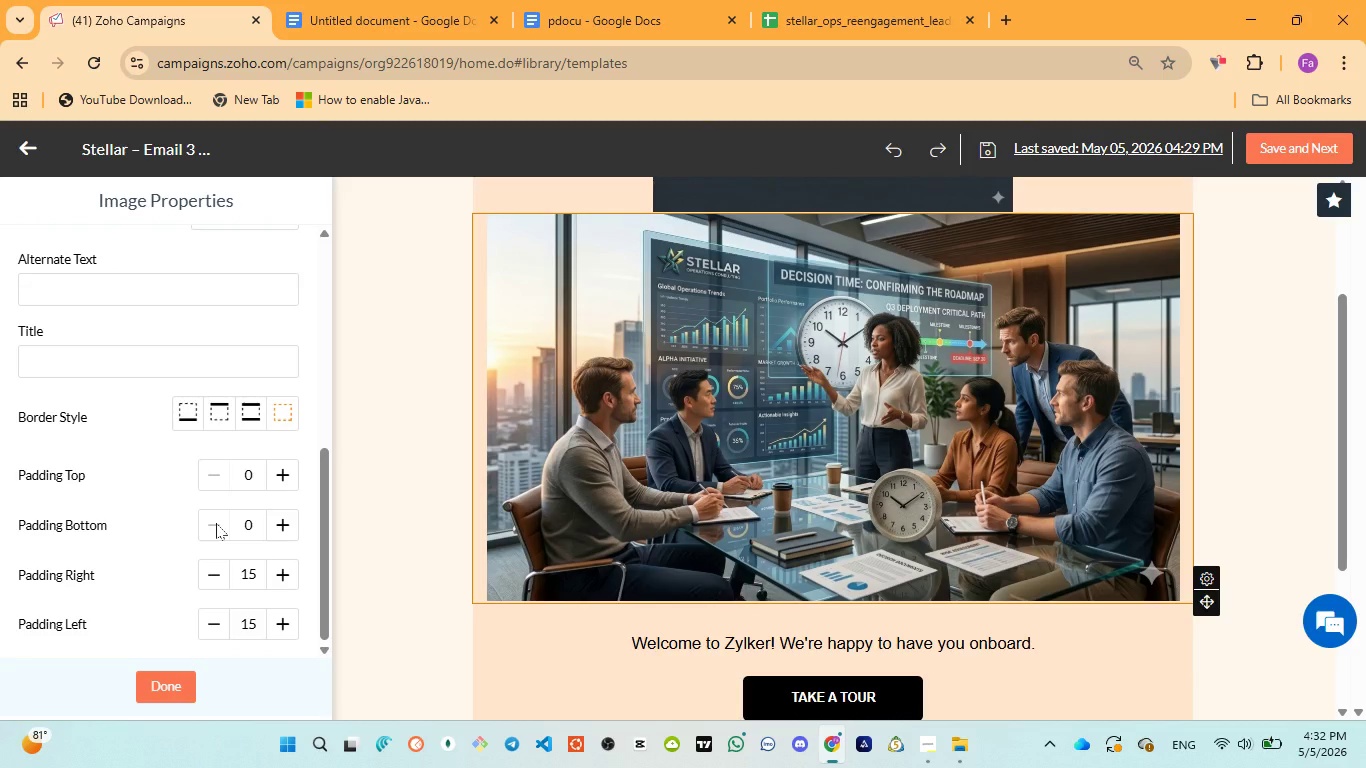 
triple_click([216, 523])
 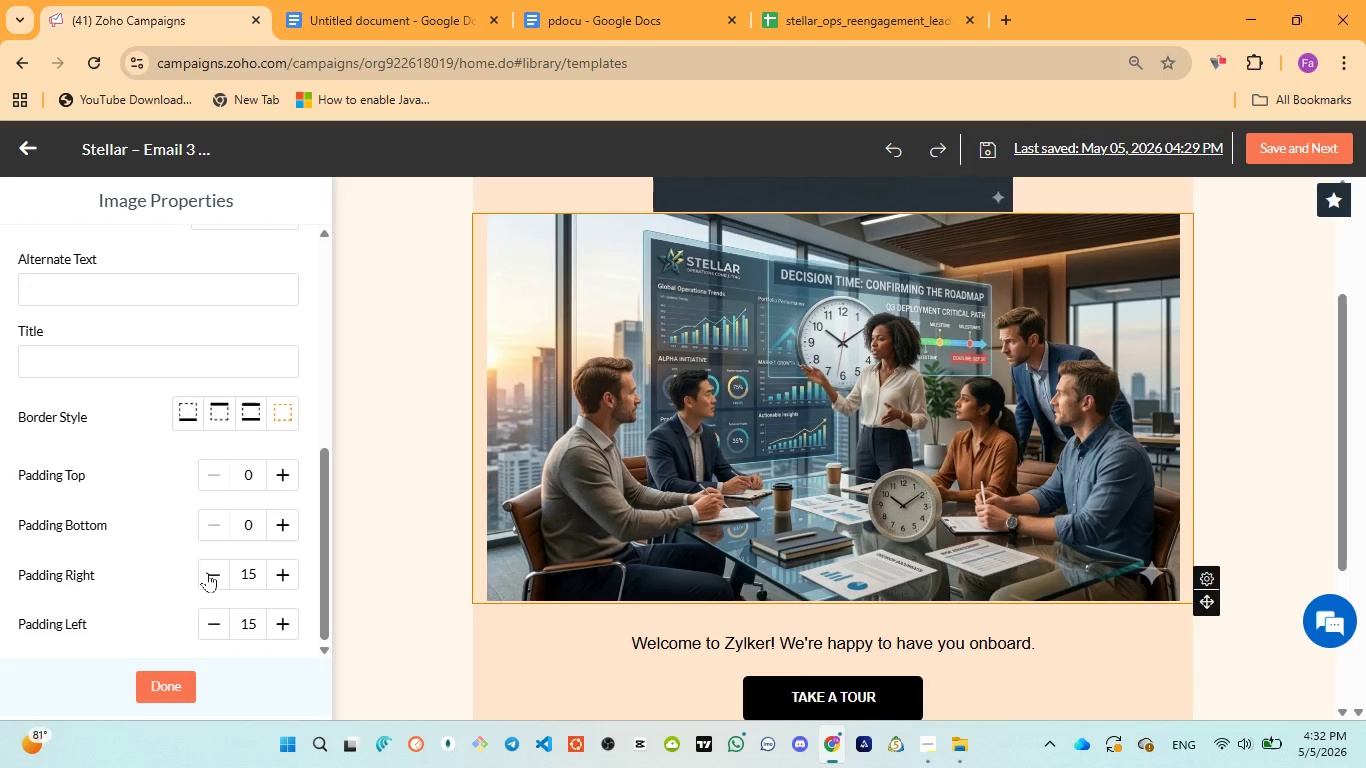 
double_click([207, 572])
 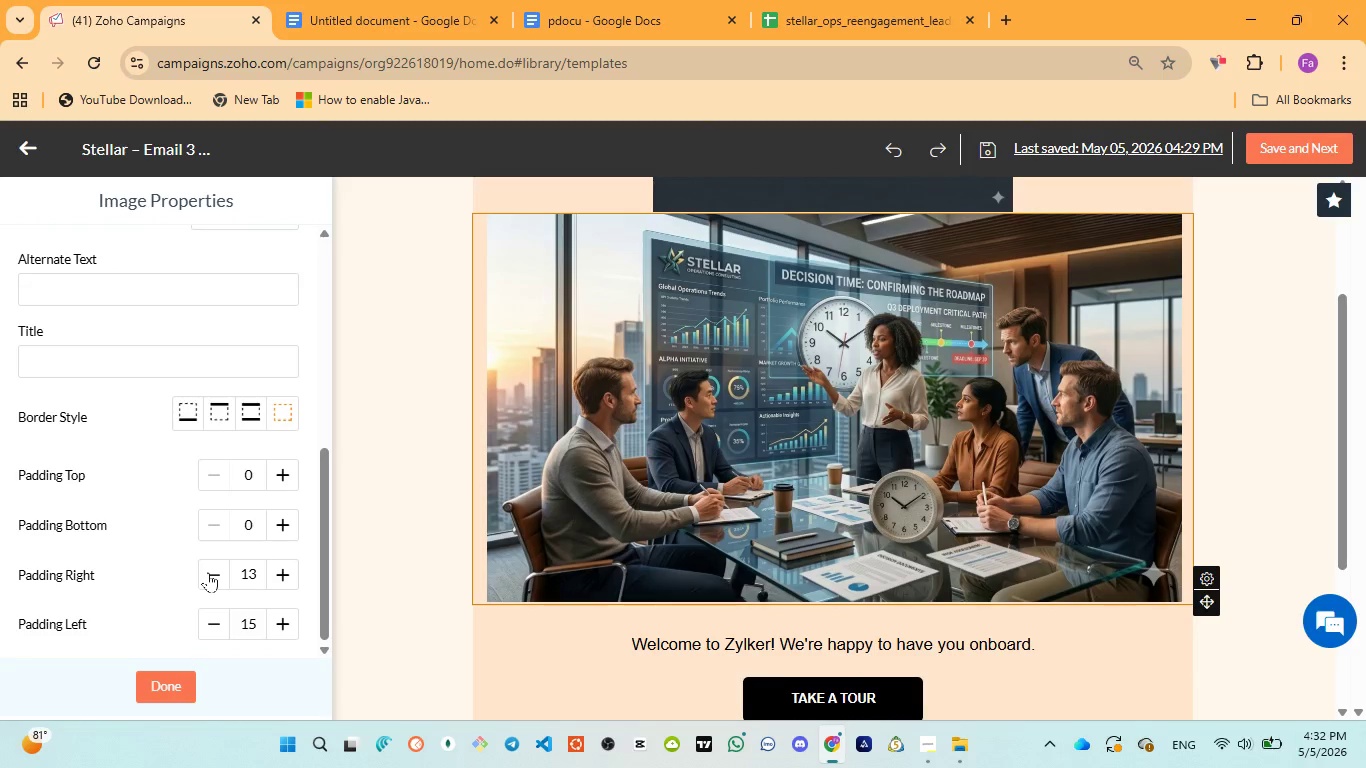 
triple_click([208, 572])
 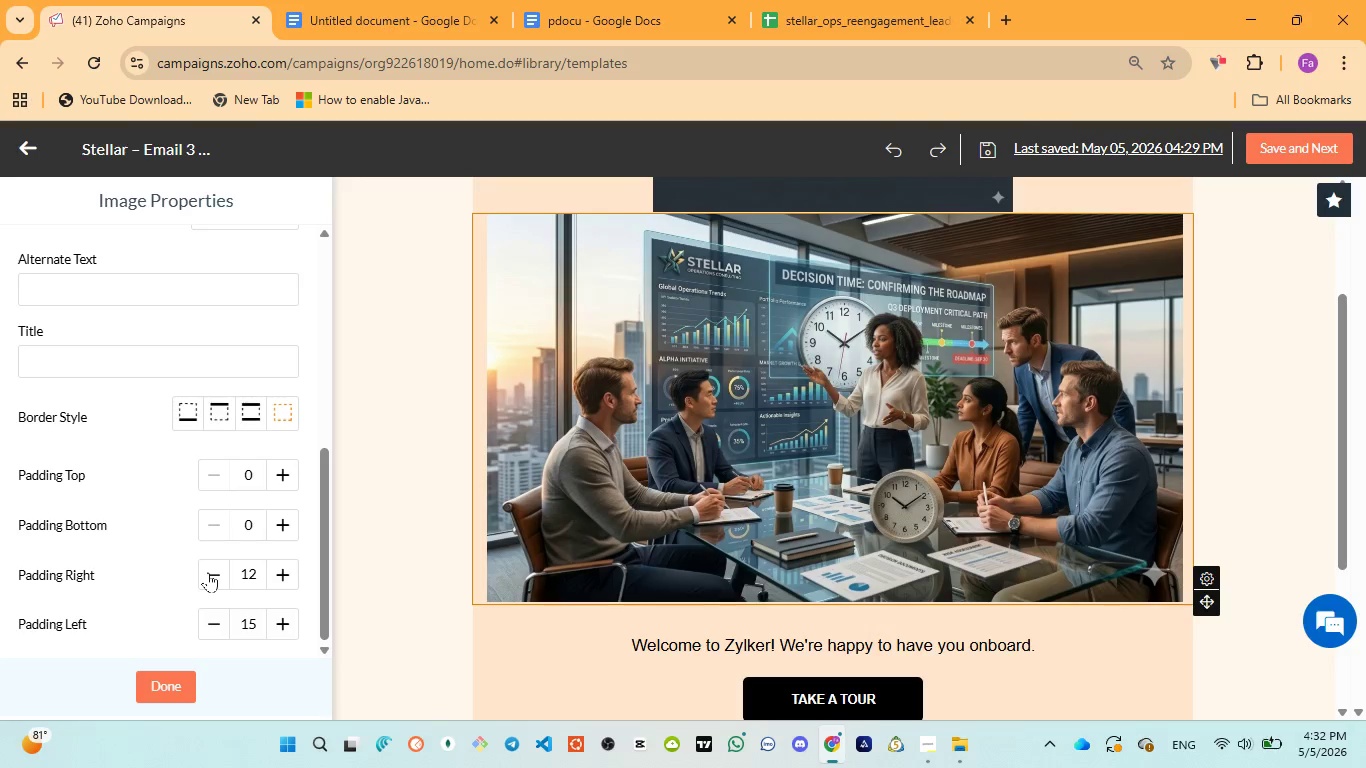 
triple_click([208, 572])
 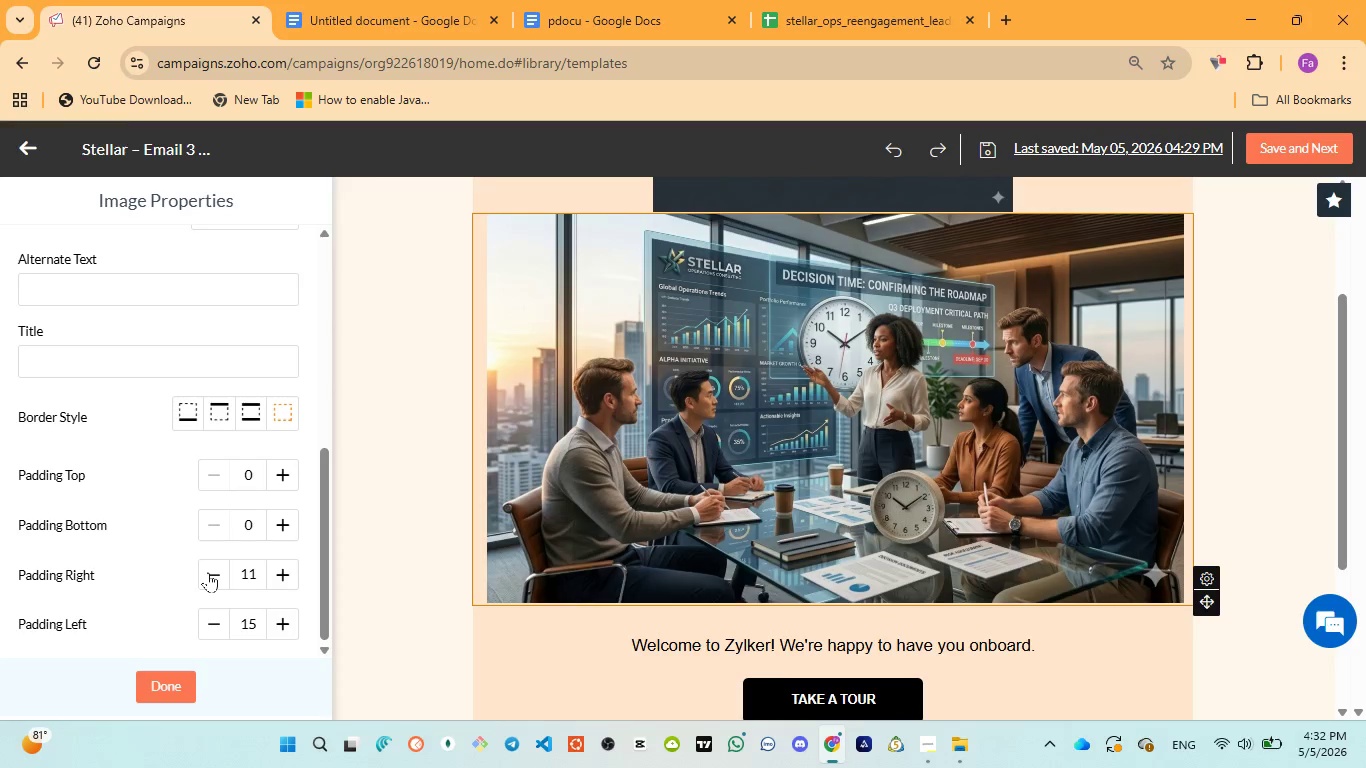 
triple_click([208, 572])
 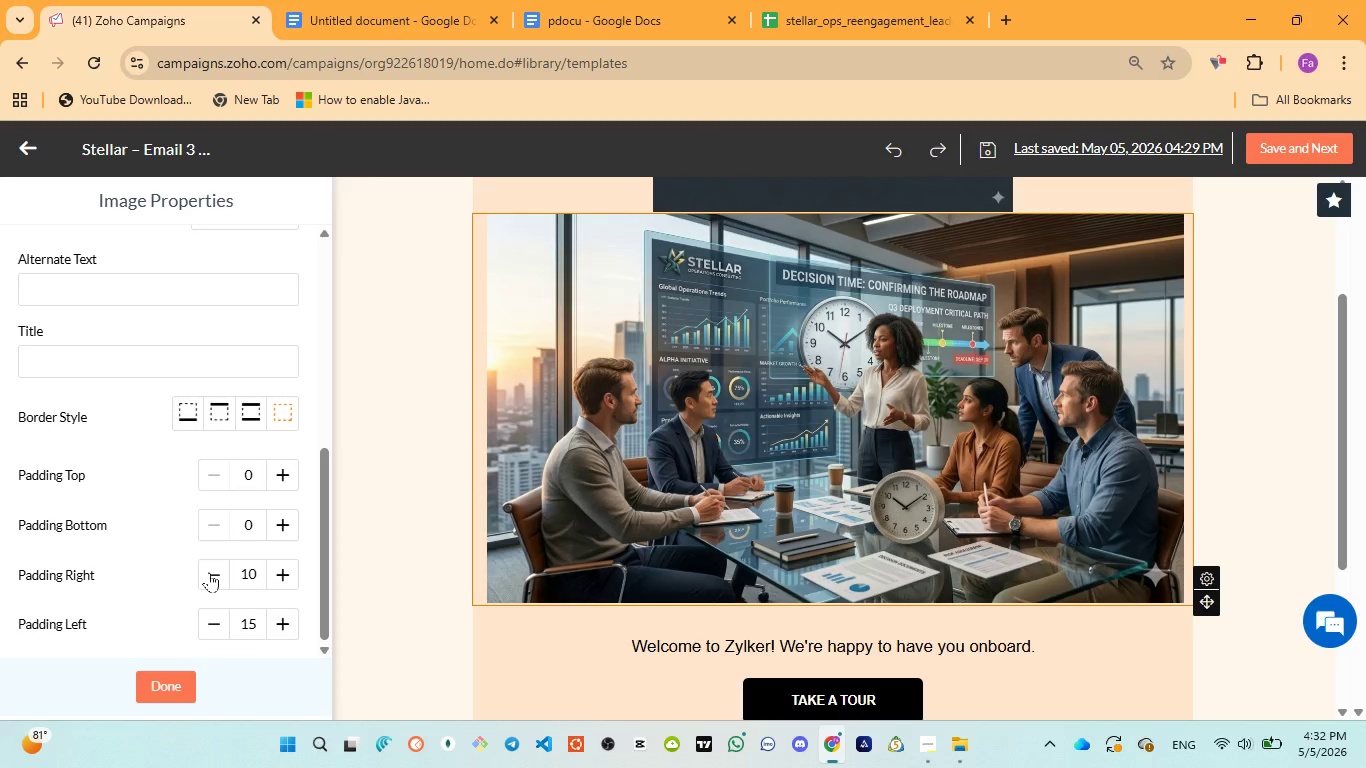 
triple_click([209, 572])
 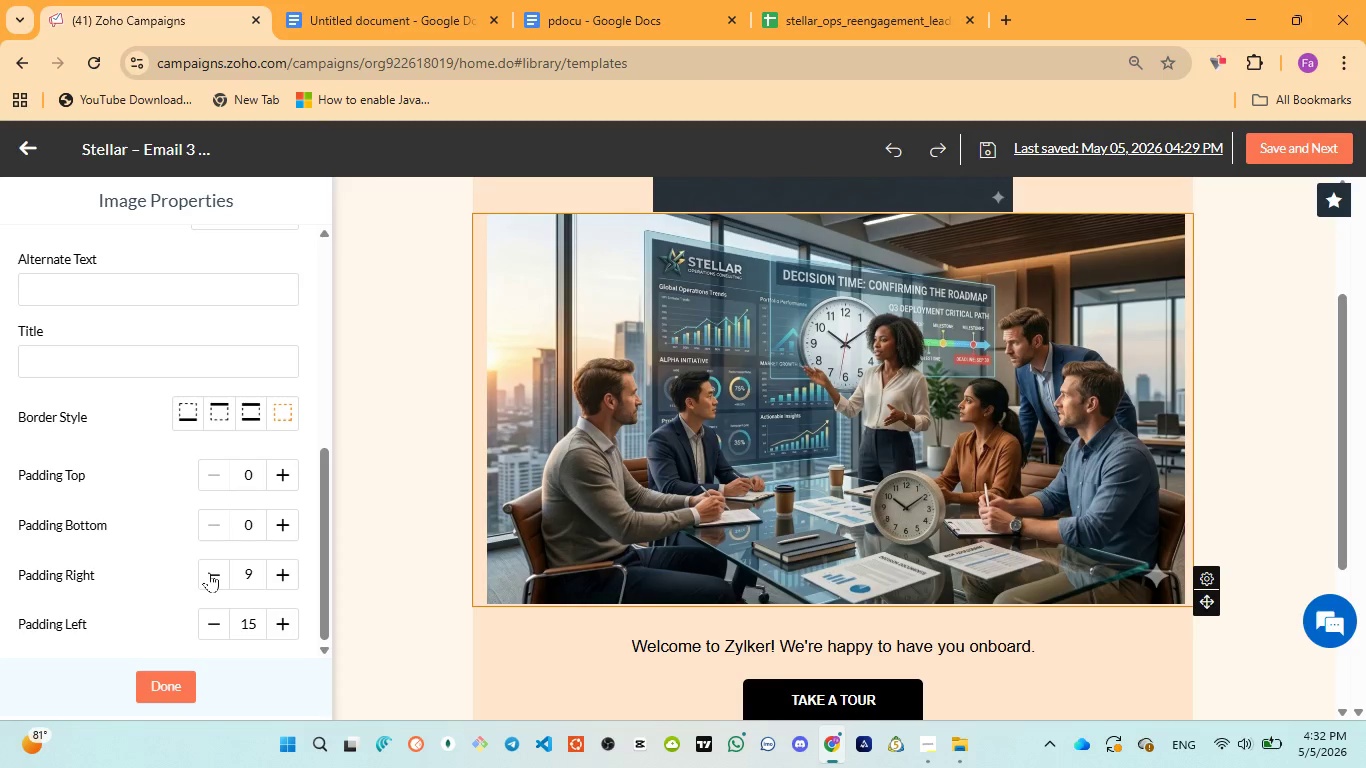 
triple_click([209, 572])
 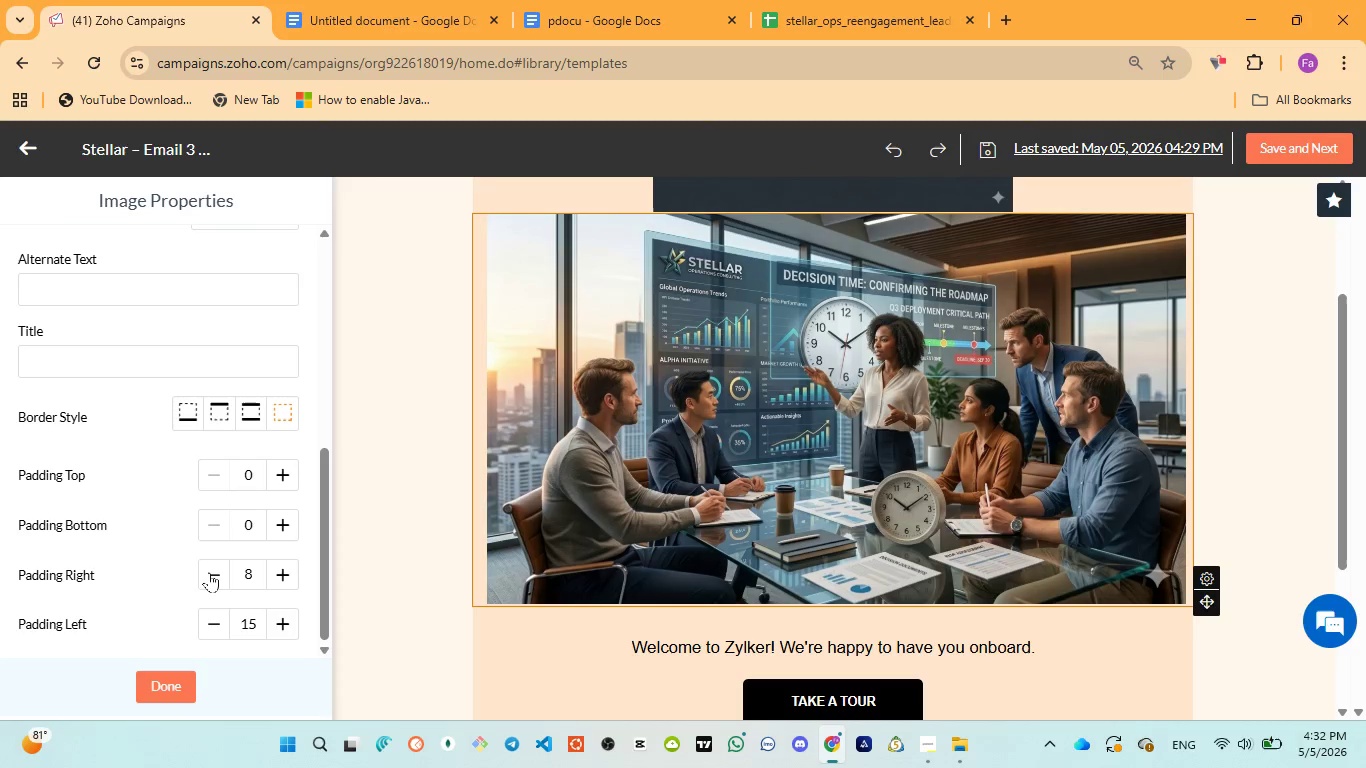 
triple_click([209, 572])
 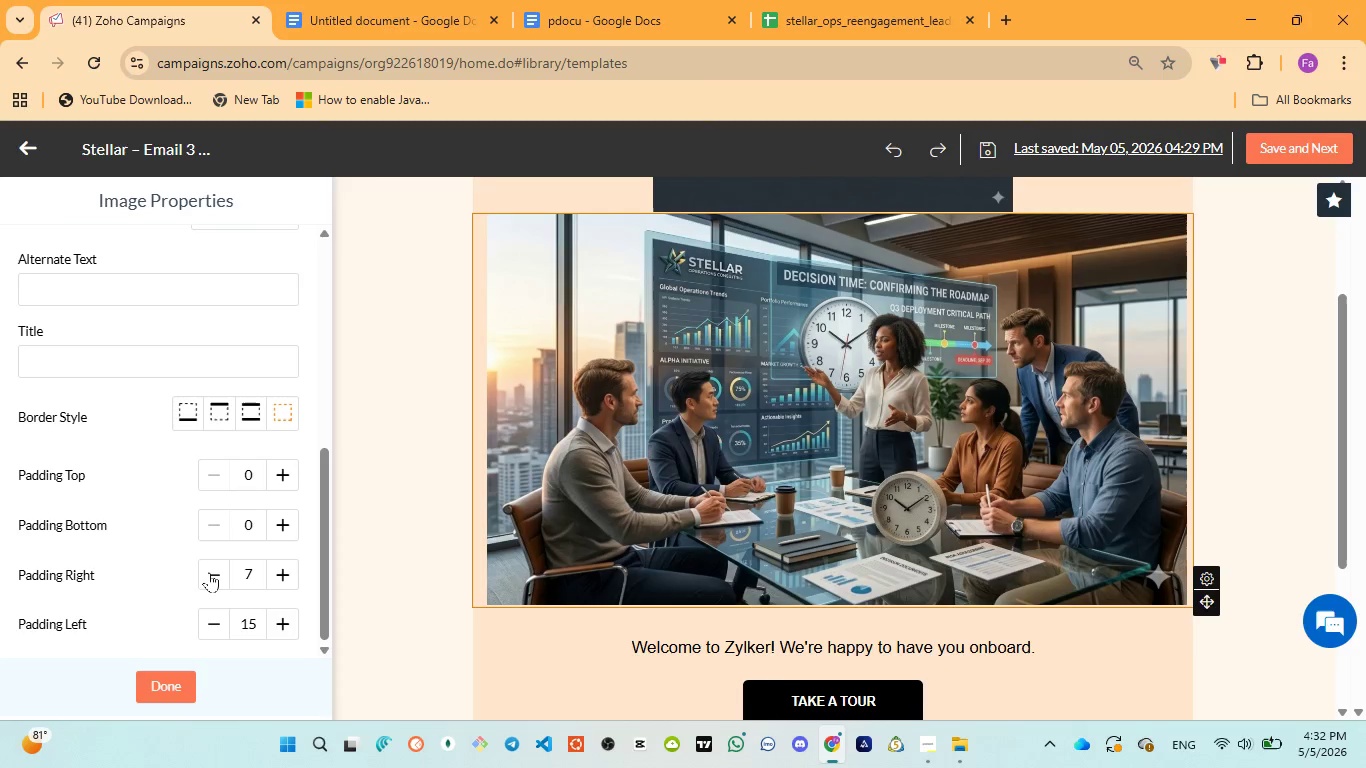 
triple_click([209, 572])
 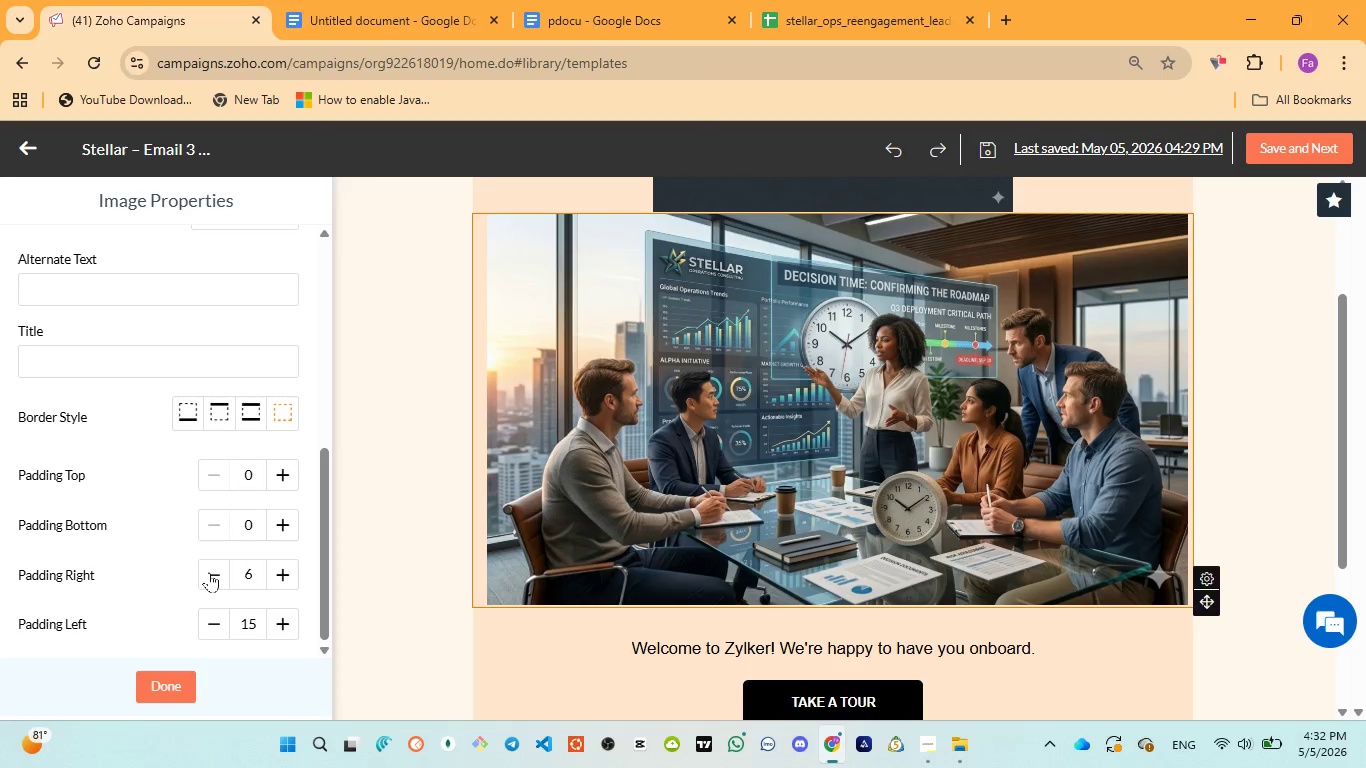 
triple_click([209, 572])
 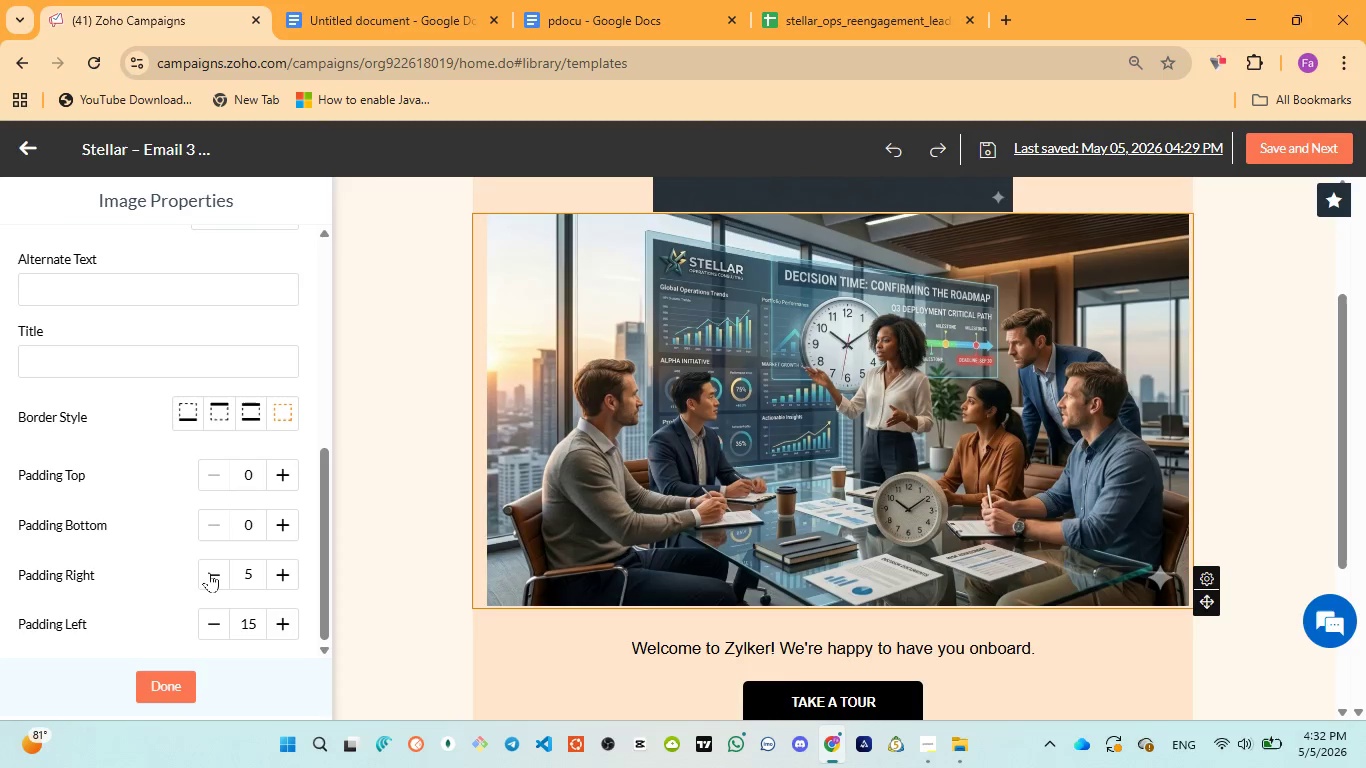 
triple_click([209, 572])
 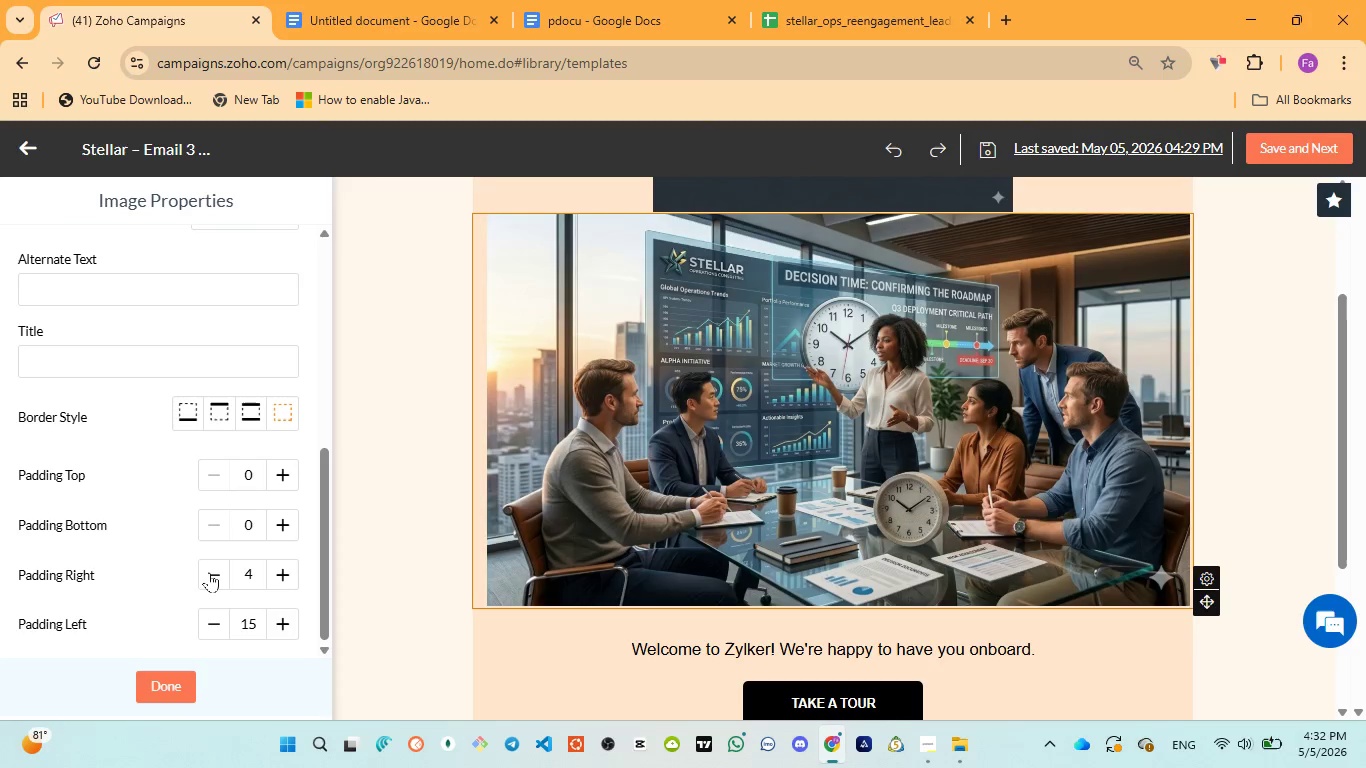 
triple_click([209, 572])
 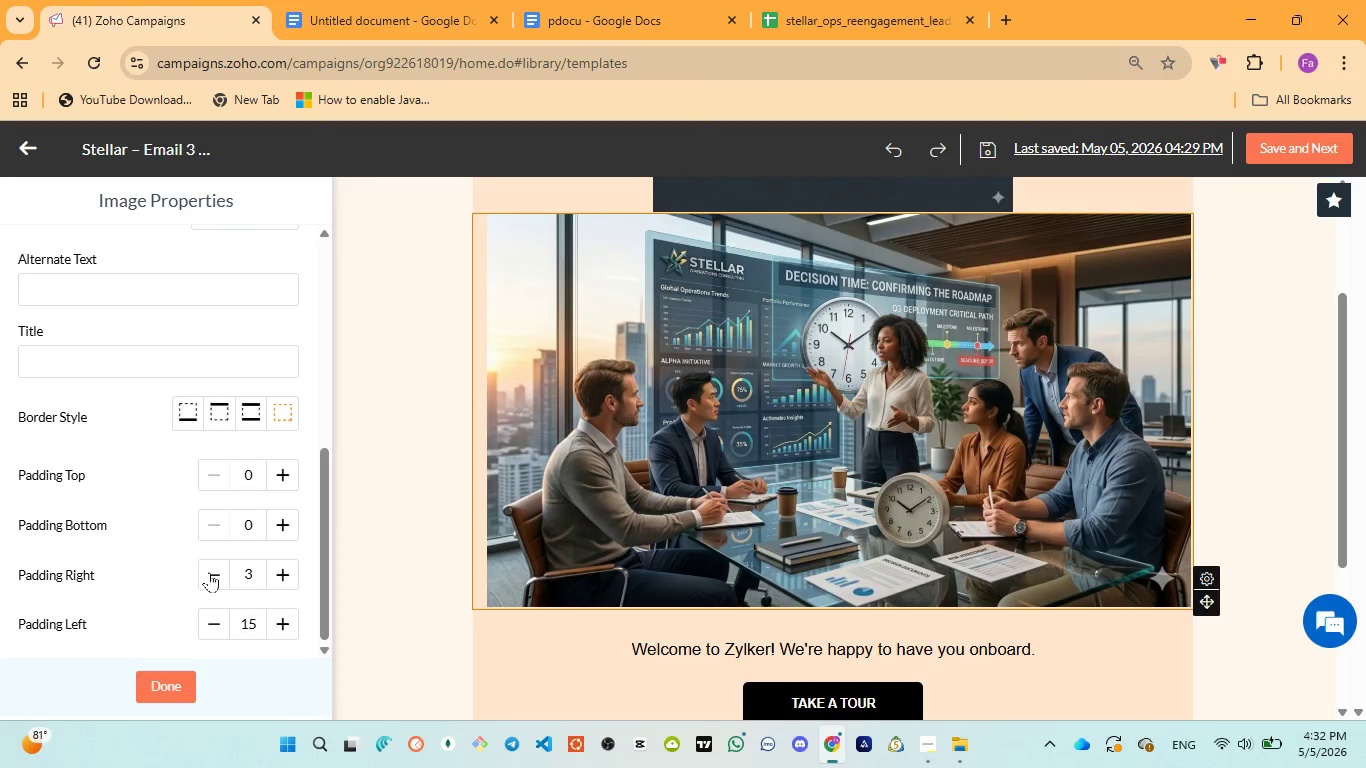 
triple_click([209, 572])
 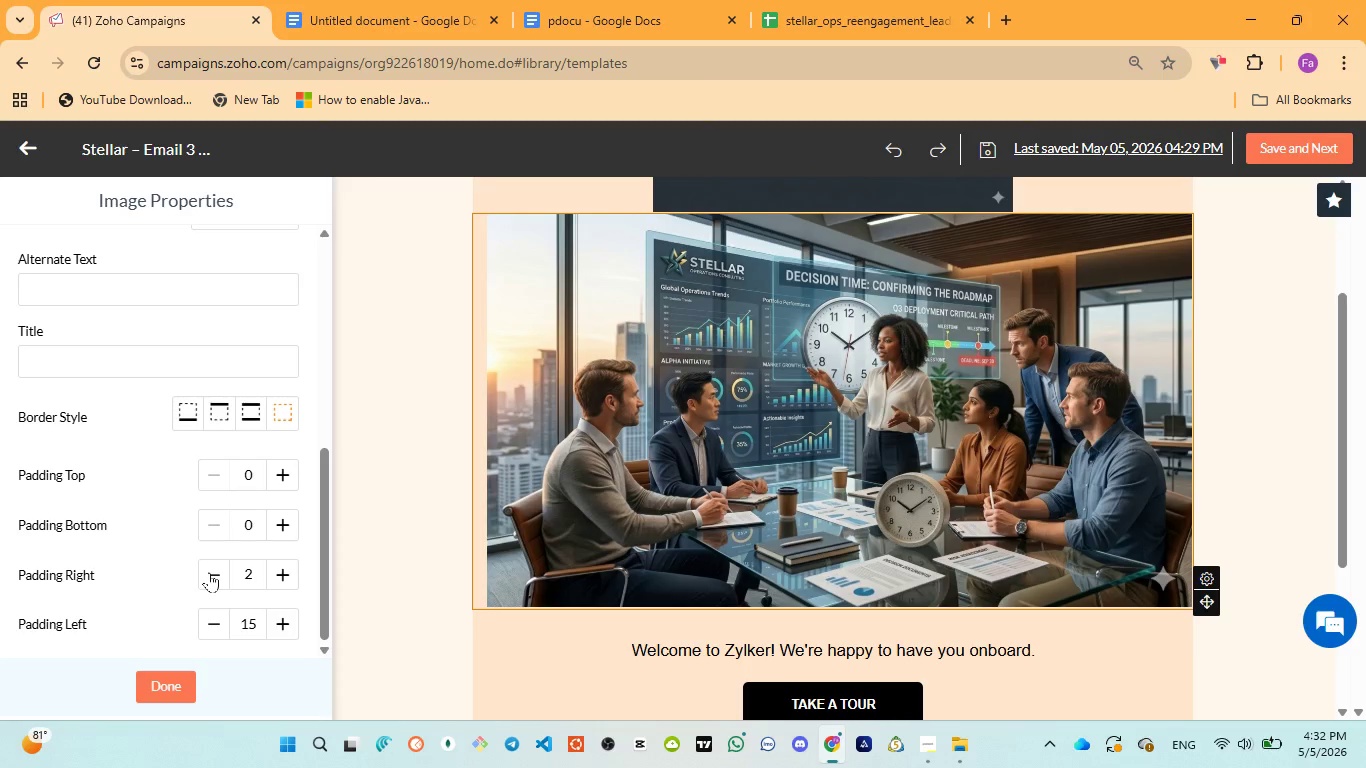 
triple_click([209, 572])
 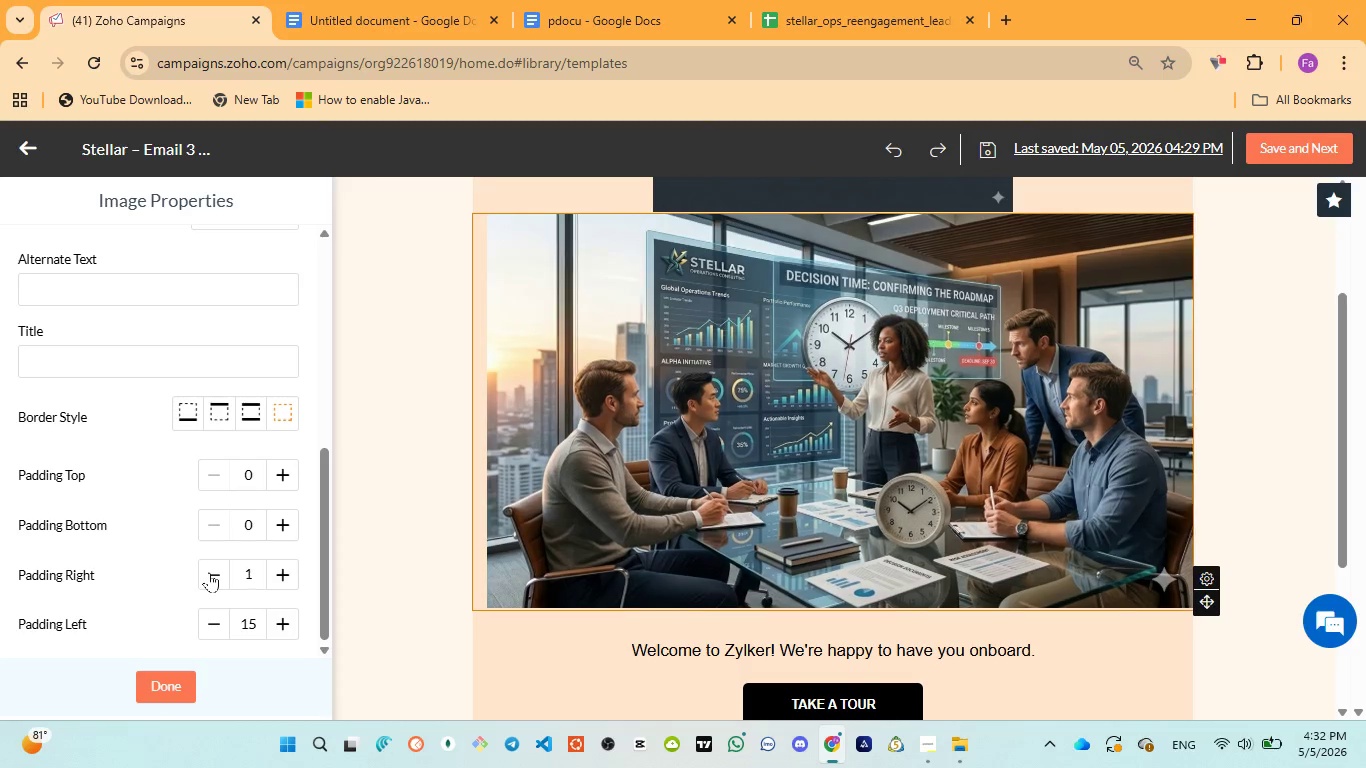 
triple_click([209, 572])
 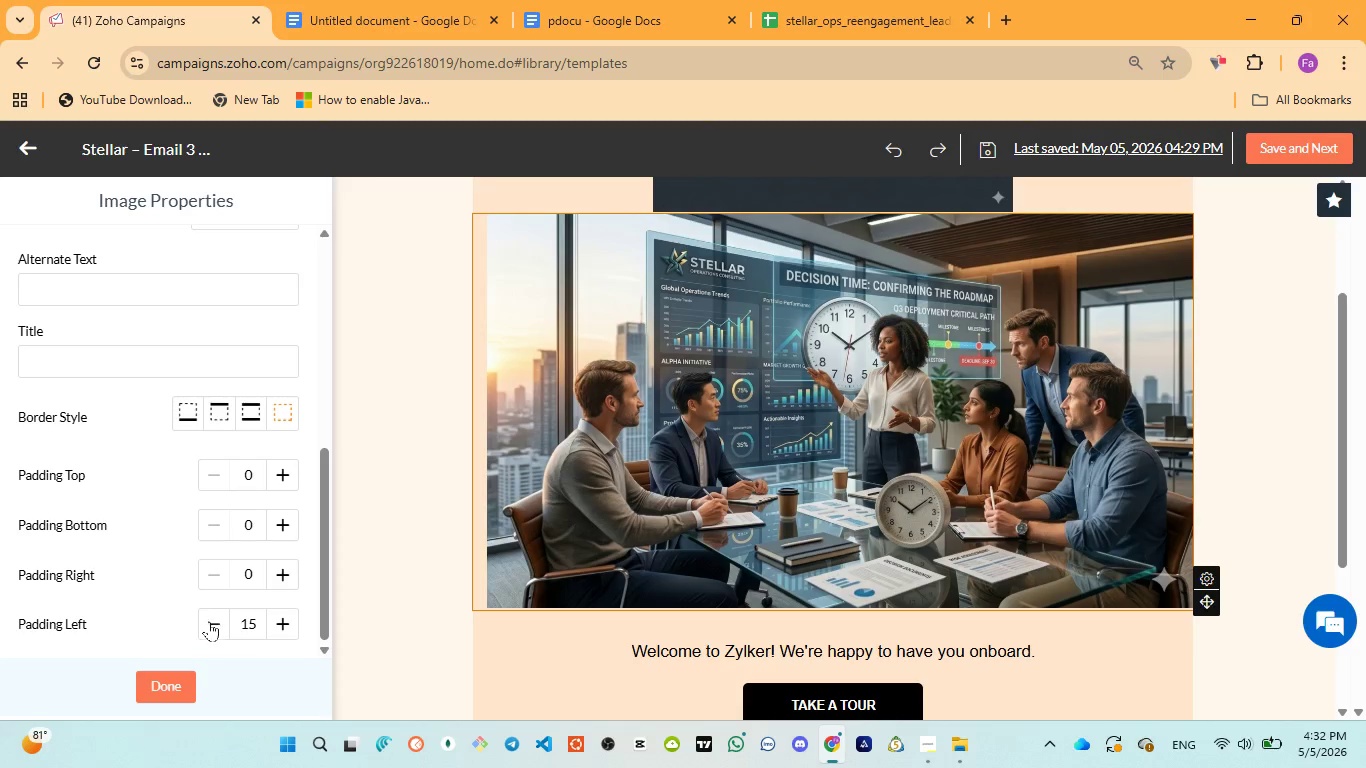 
double_click([209, 621])
 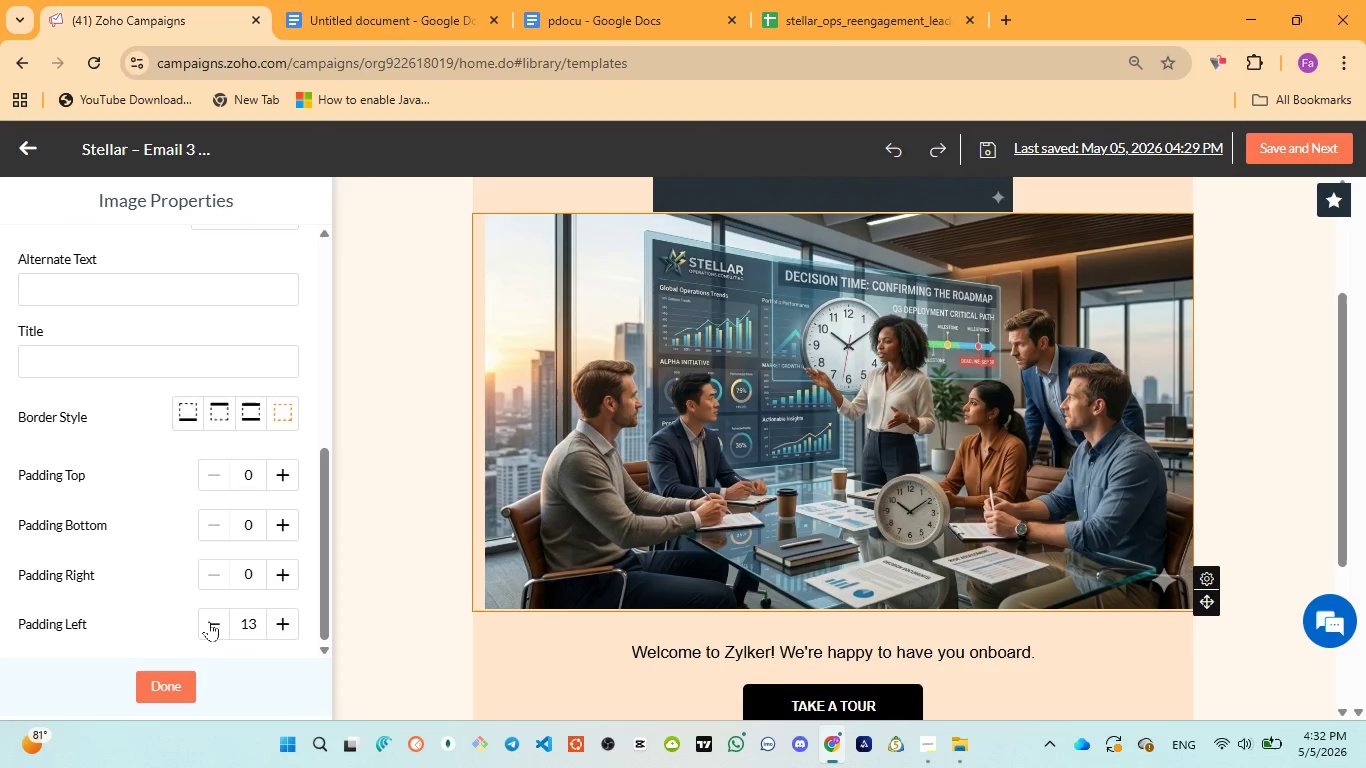 
triple_click([209, 621])
 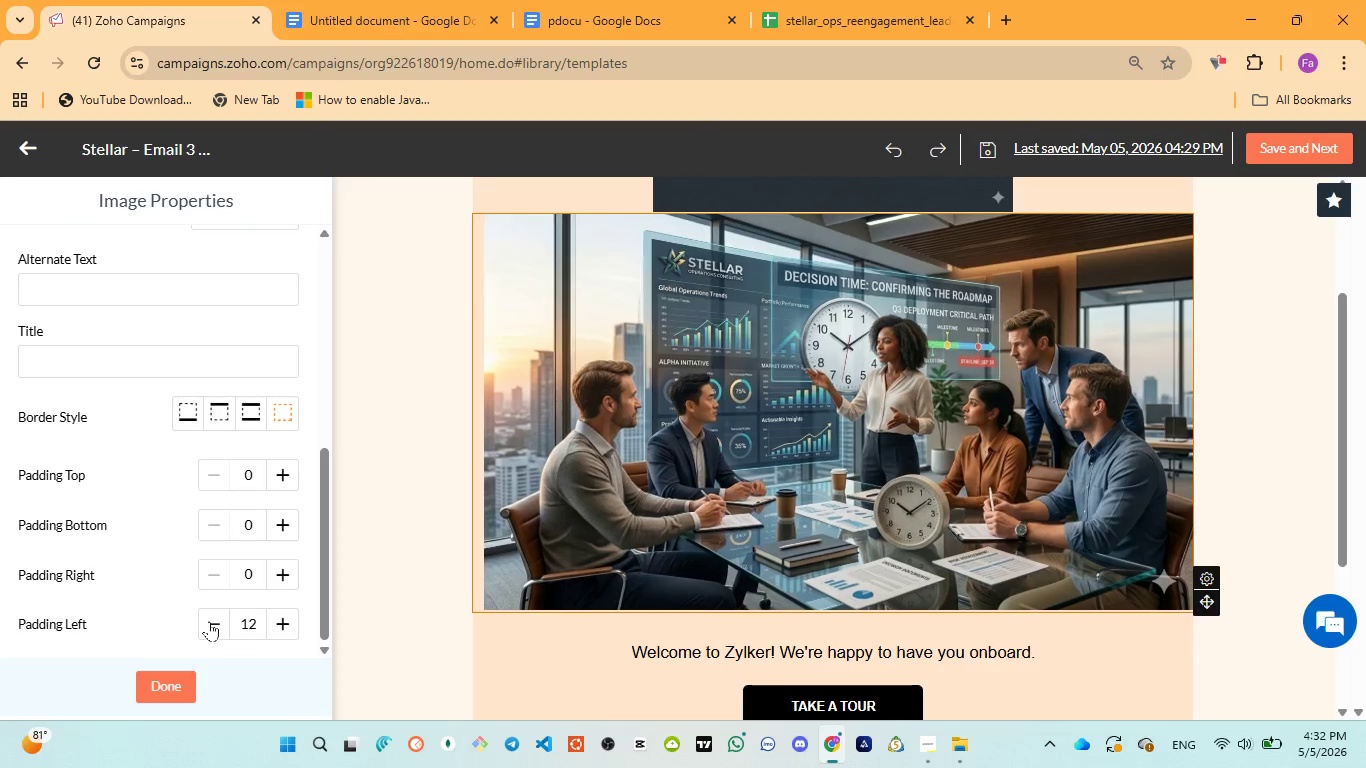 
triple_click([209, 621])
 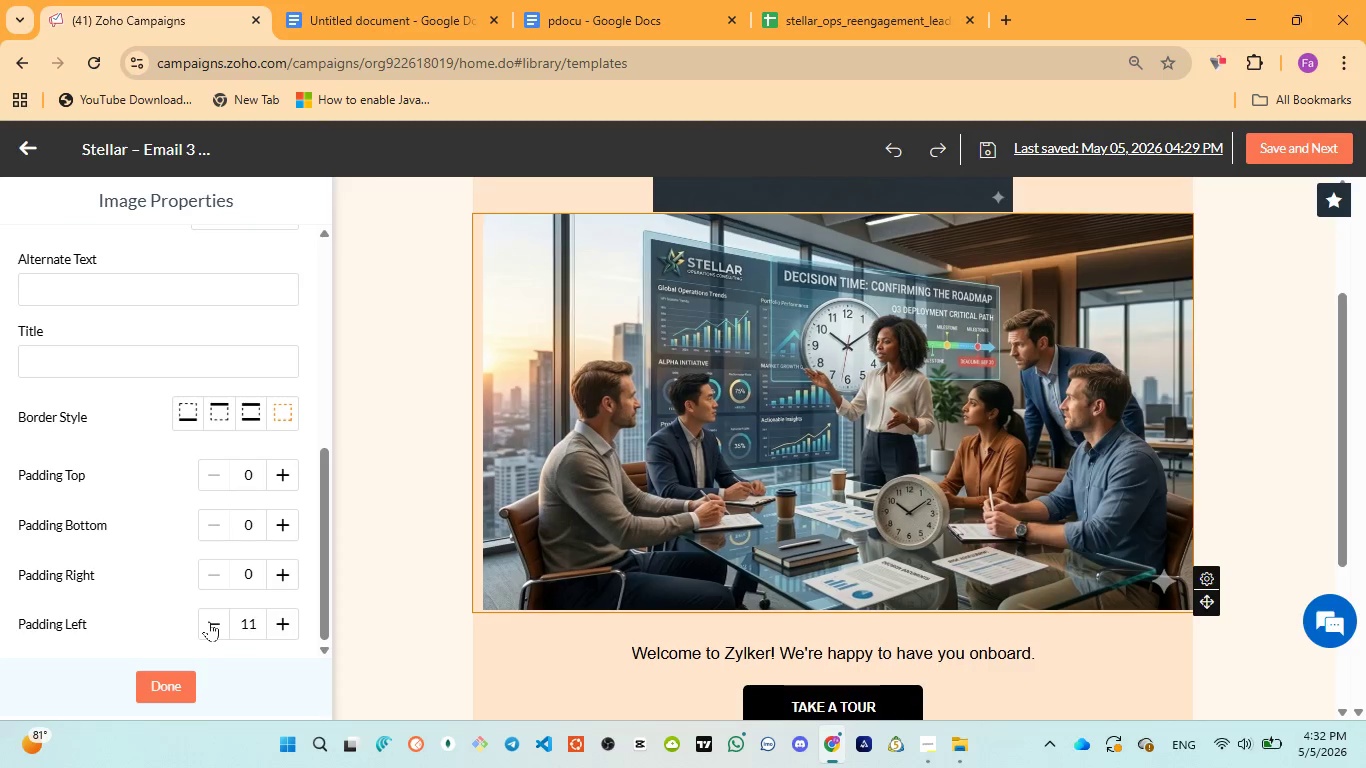 
triple_click([209, 621])
 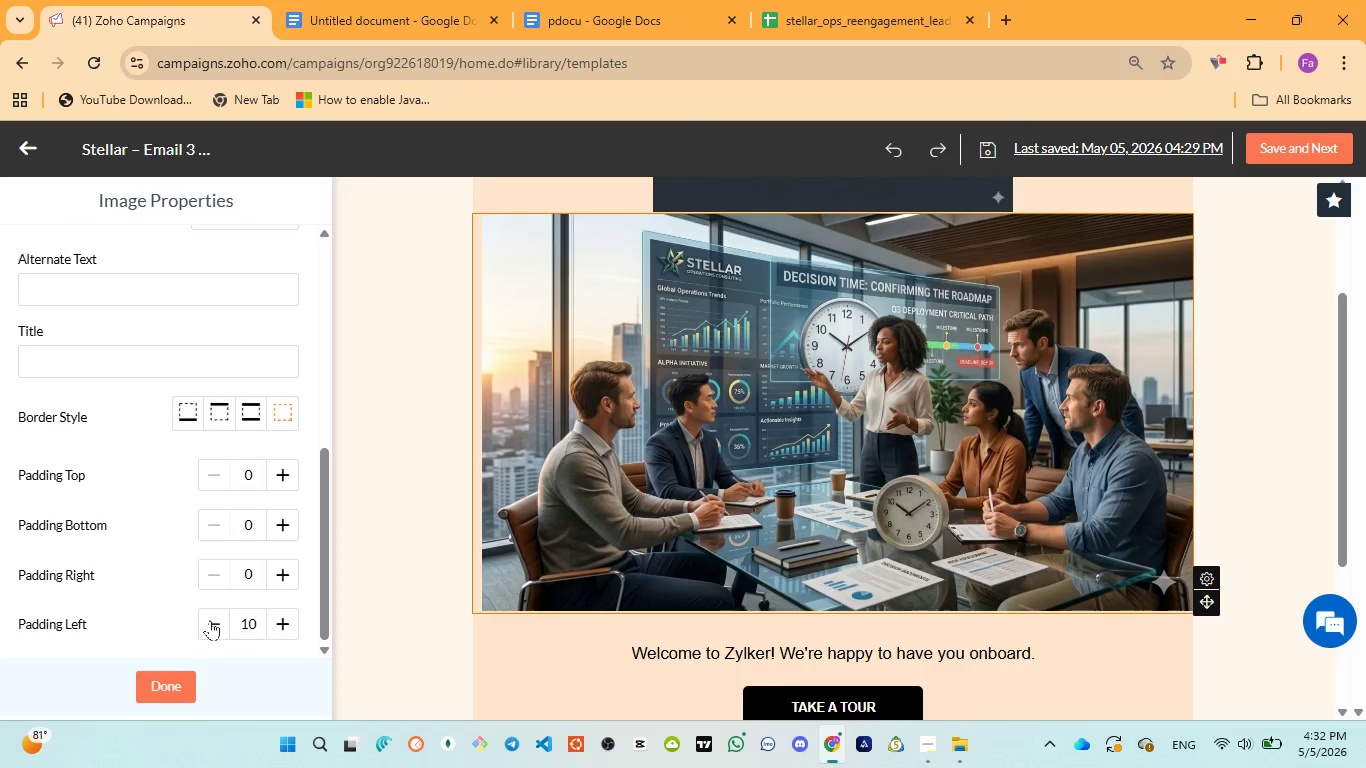 
triple_click([210, 620])
 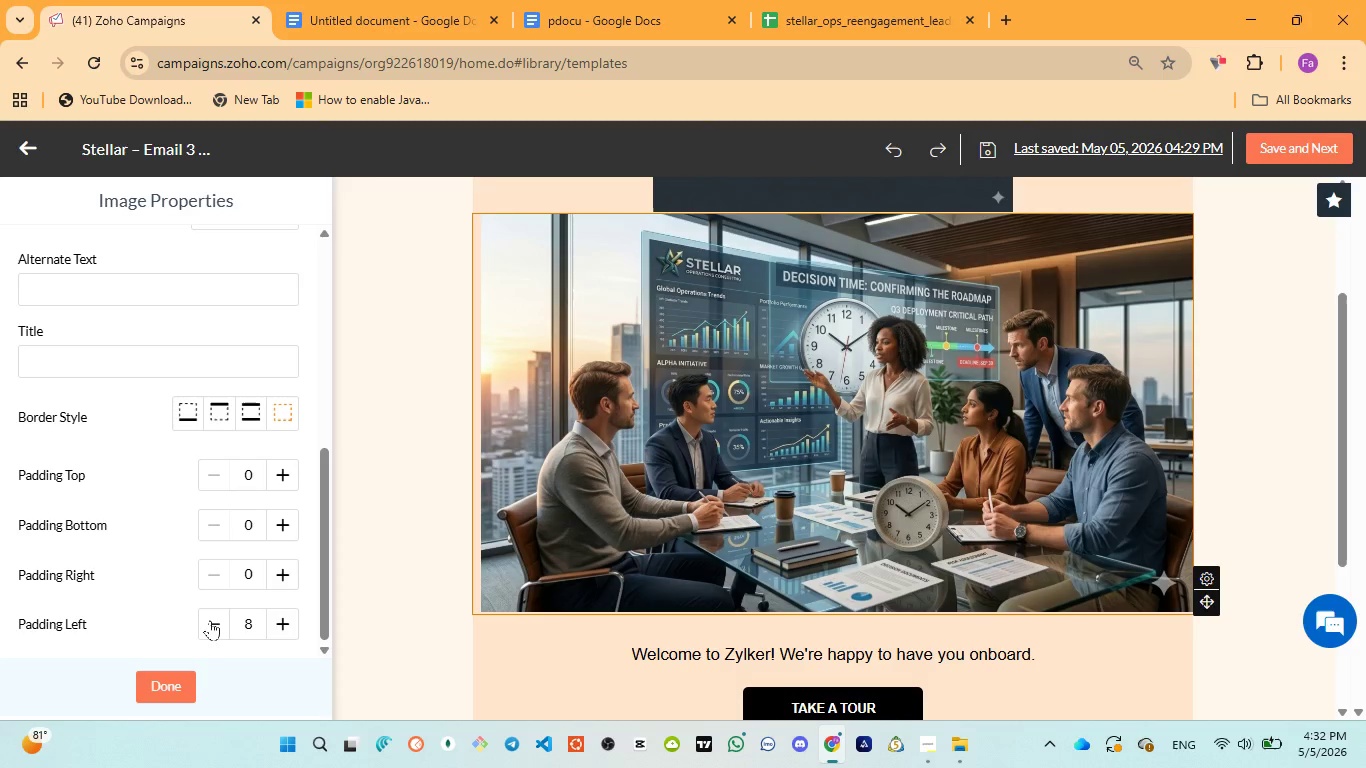 
triple_click([210, 620])
 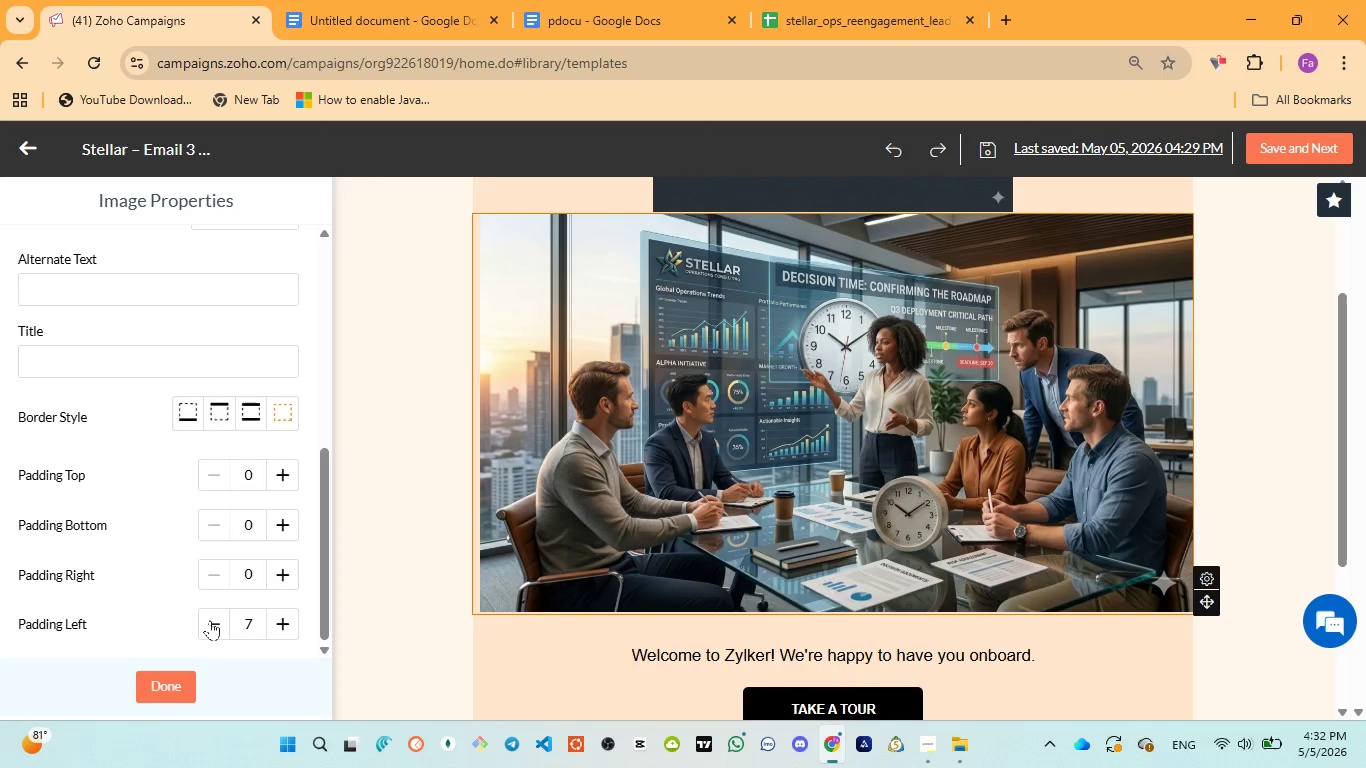 
triple_click([210, 620])
 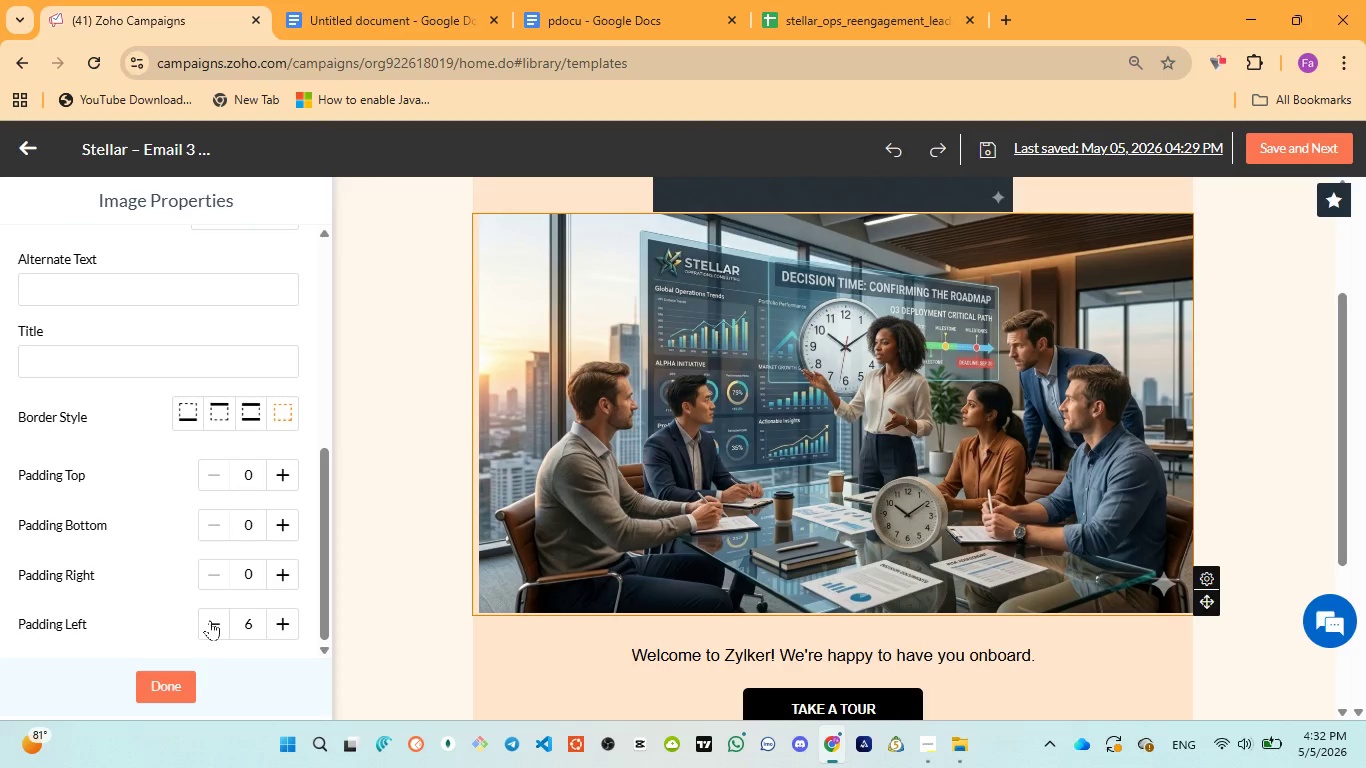 
triple_click([210, 620])
 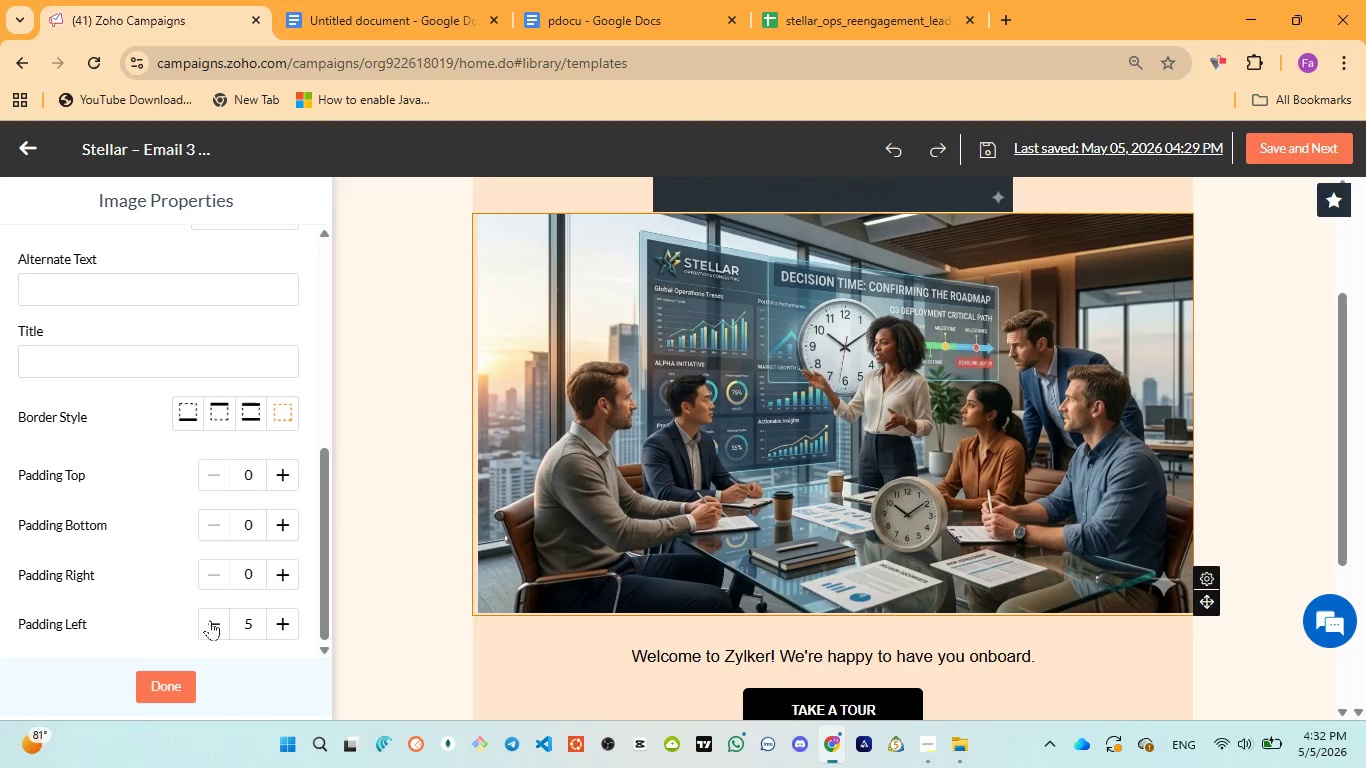 
triple_click([210, 620])
 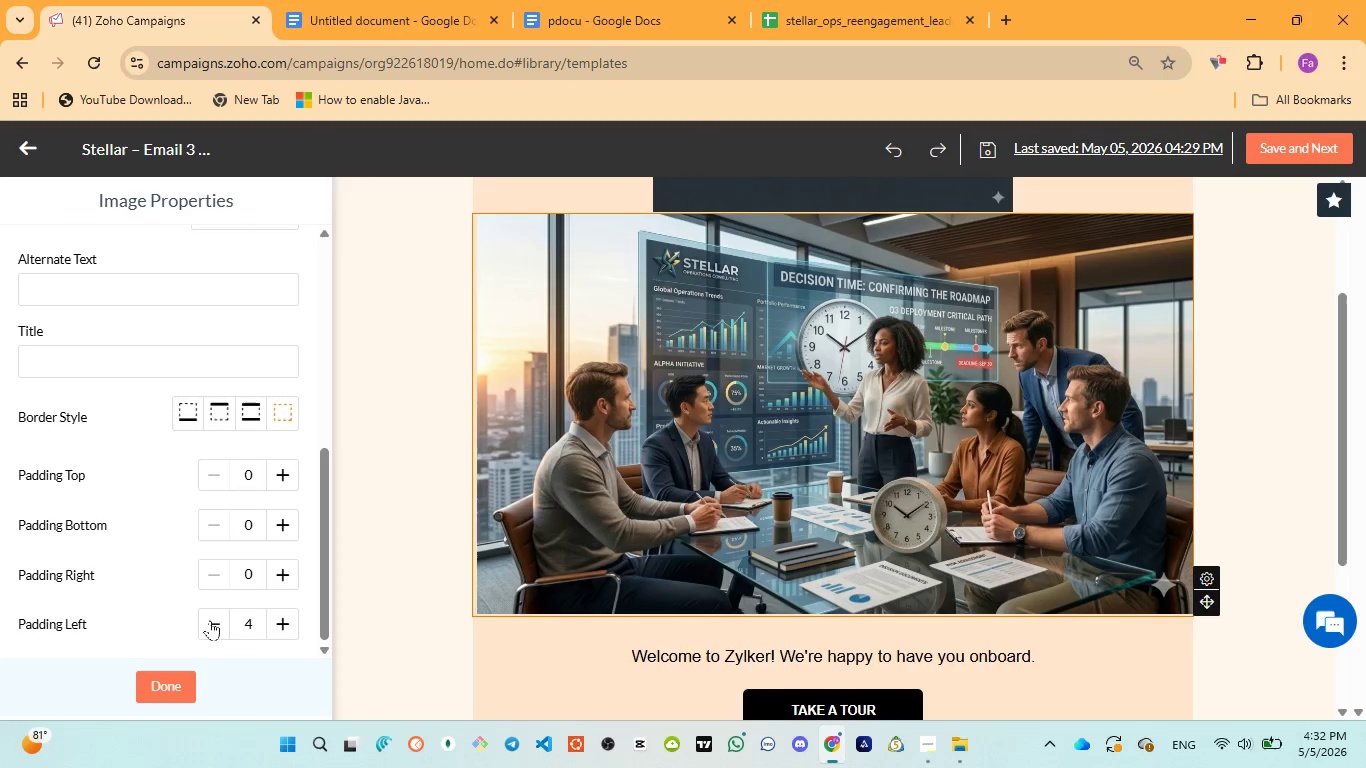 
triple_click([210, 620])
 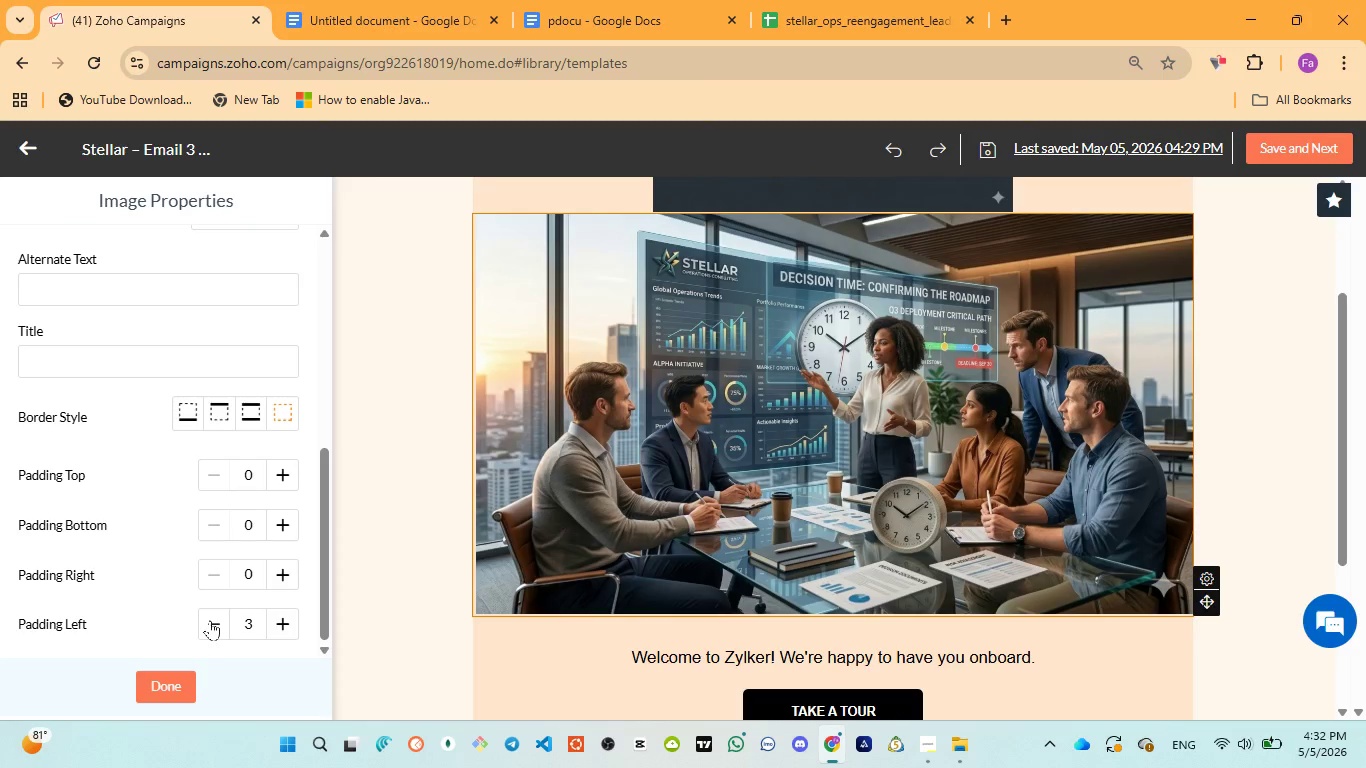 
triple_click([210, 620])
 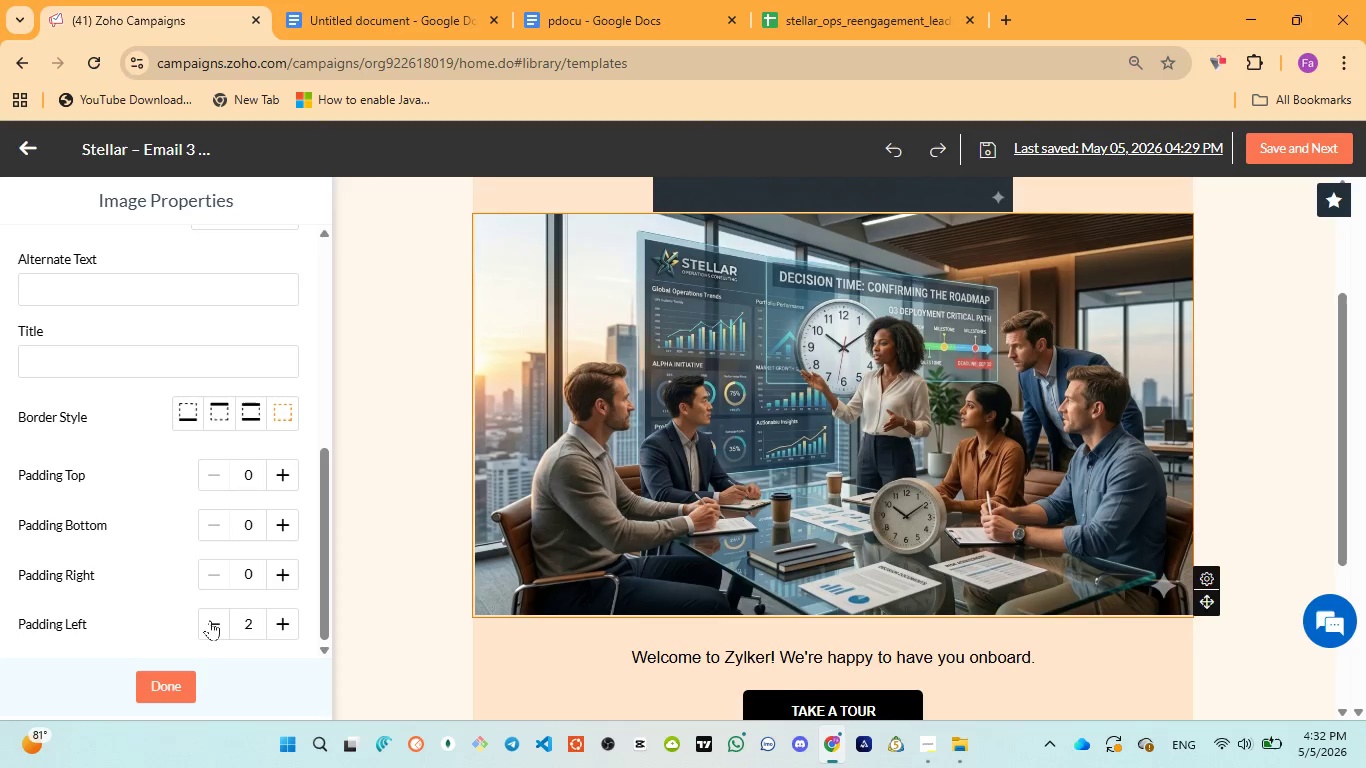 
triple_click([210, 620])
 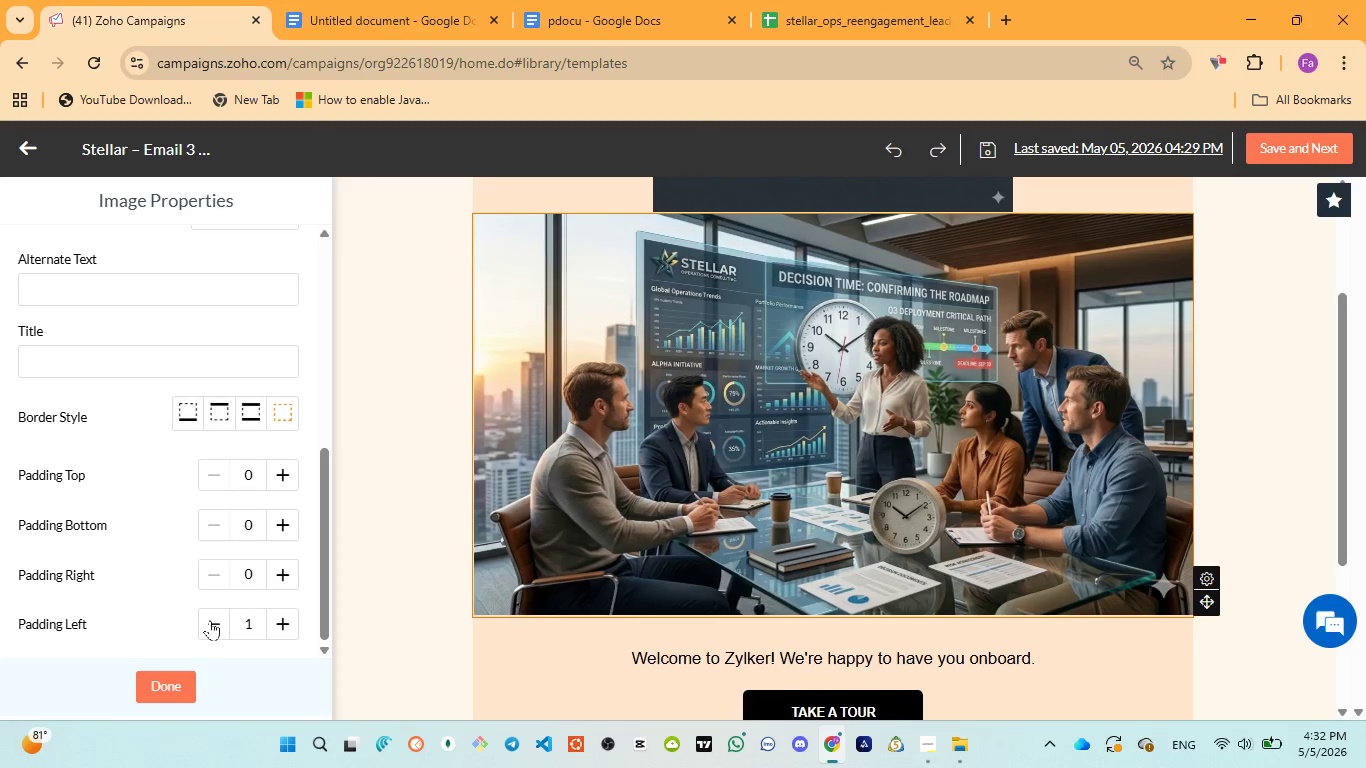 
triple_click([210, 620])
 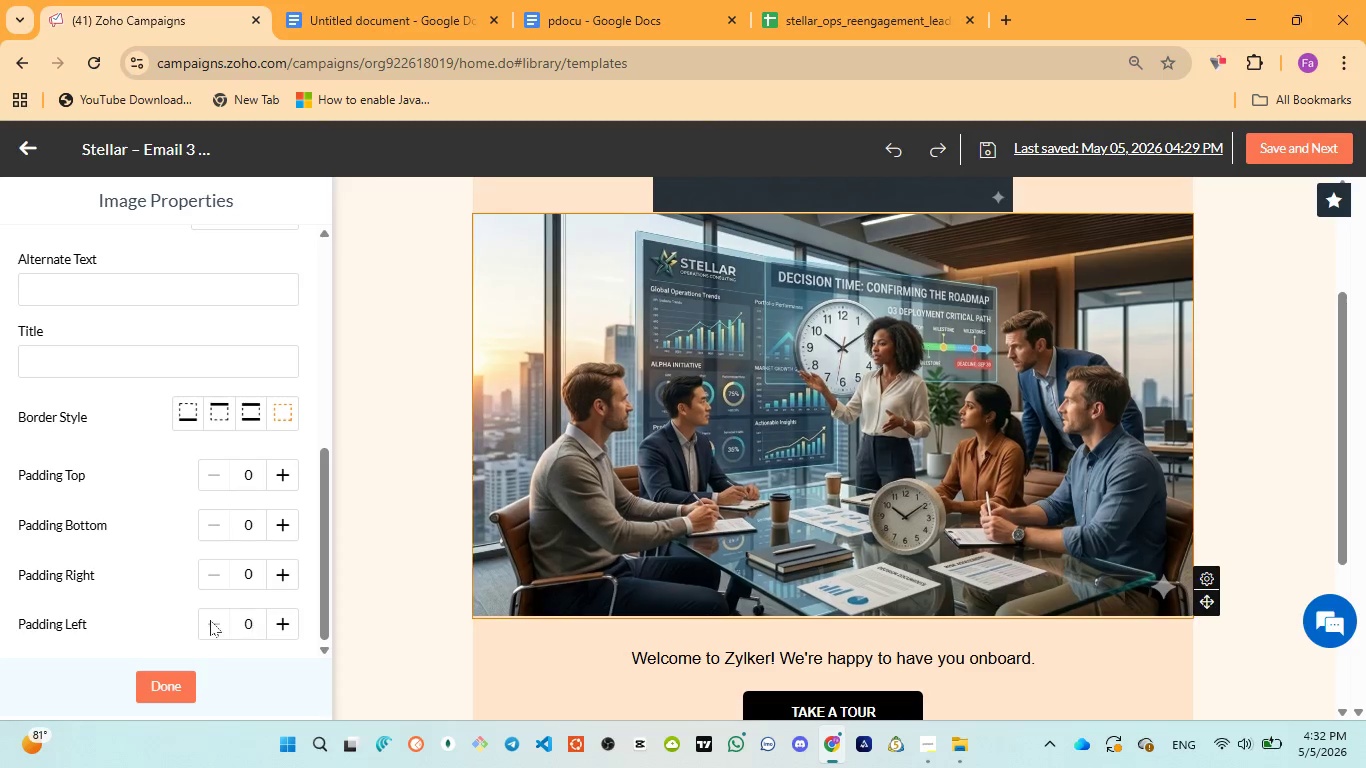 
triple_click([210, 620])
 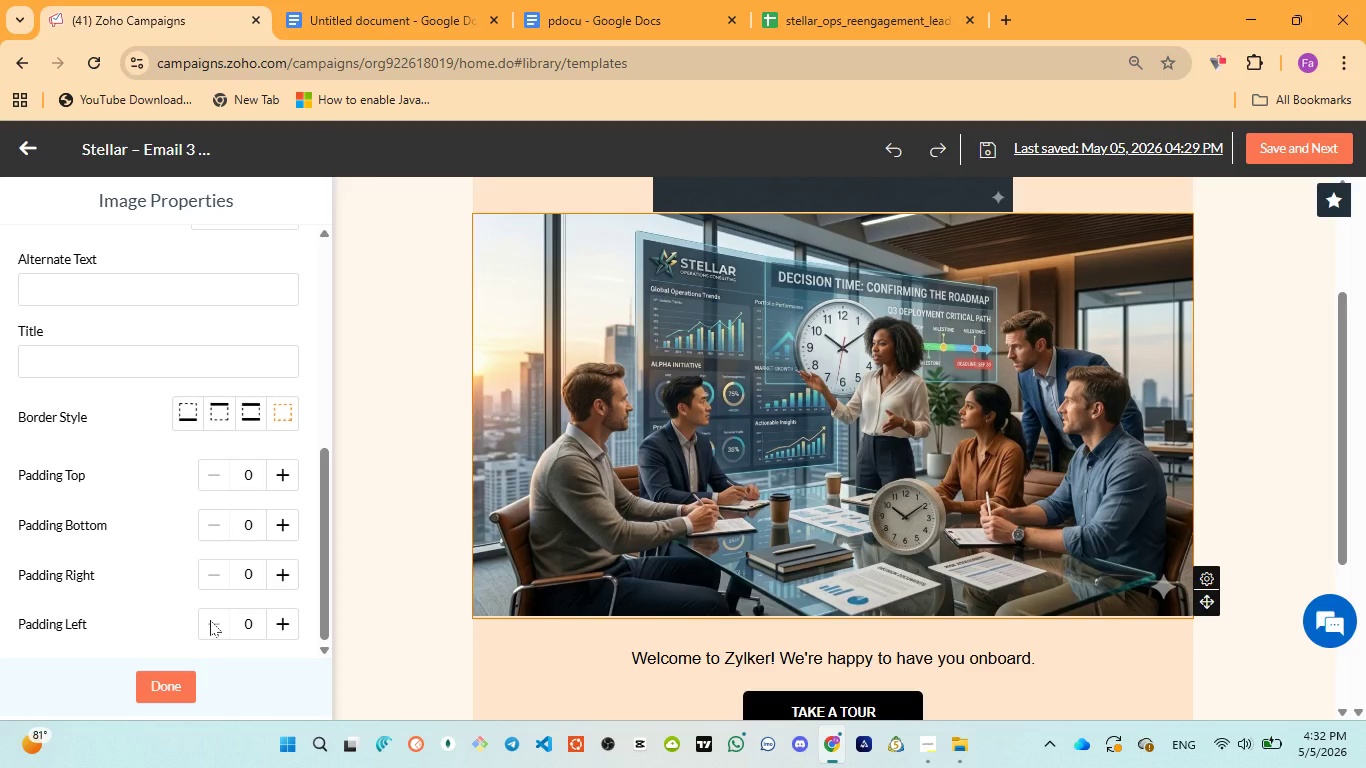 
triple_click([210, 620])
 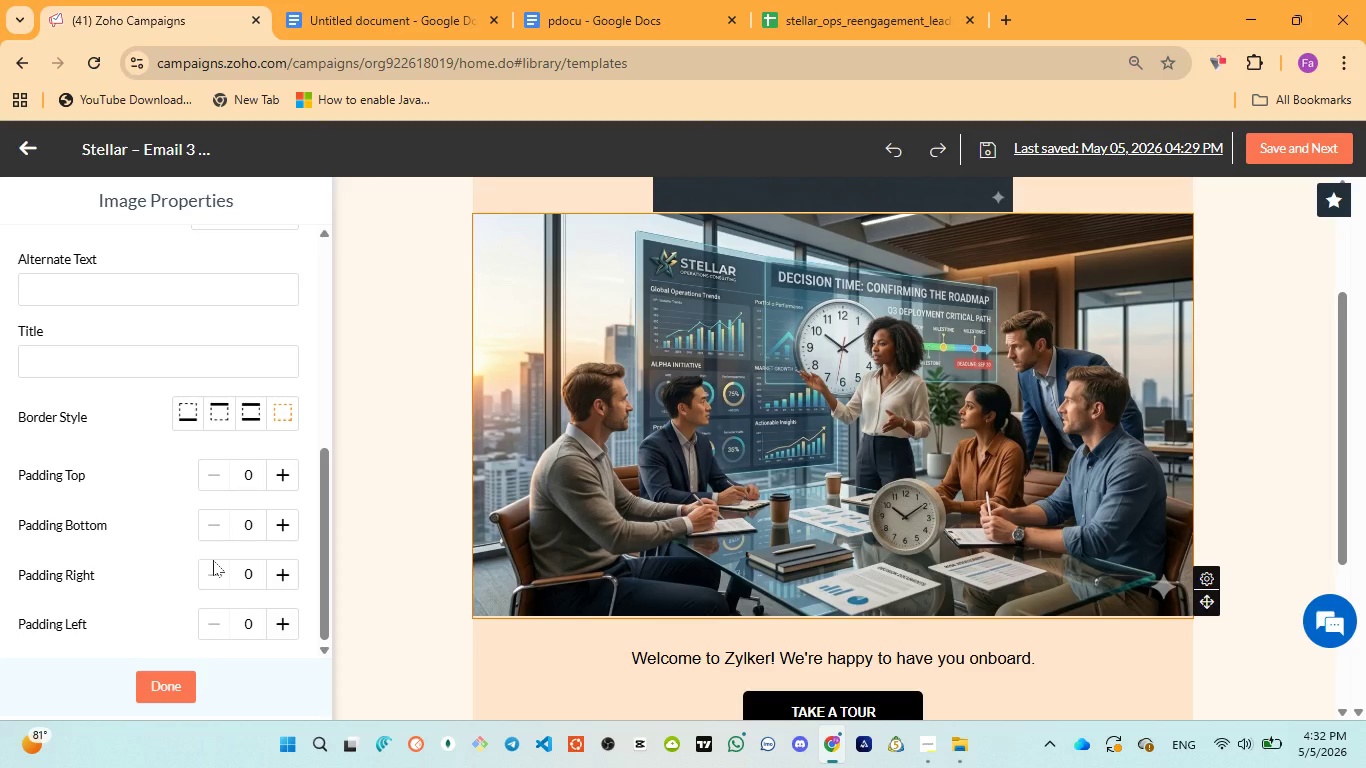 
scroll: coordinate [213, 560], scroll_direction: down, amount: 2.0
 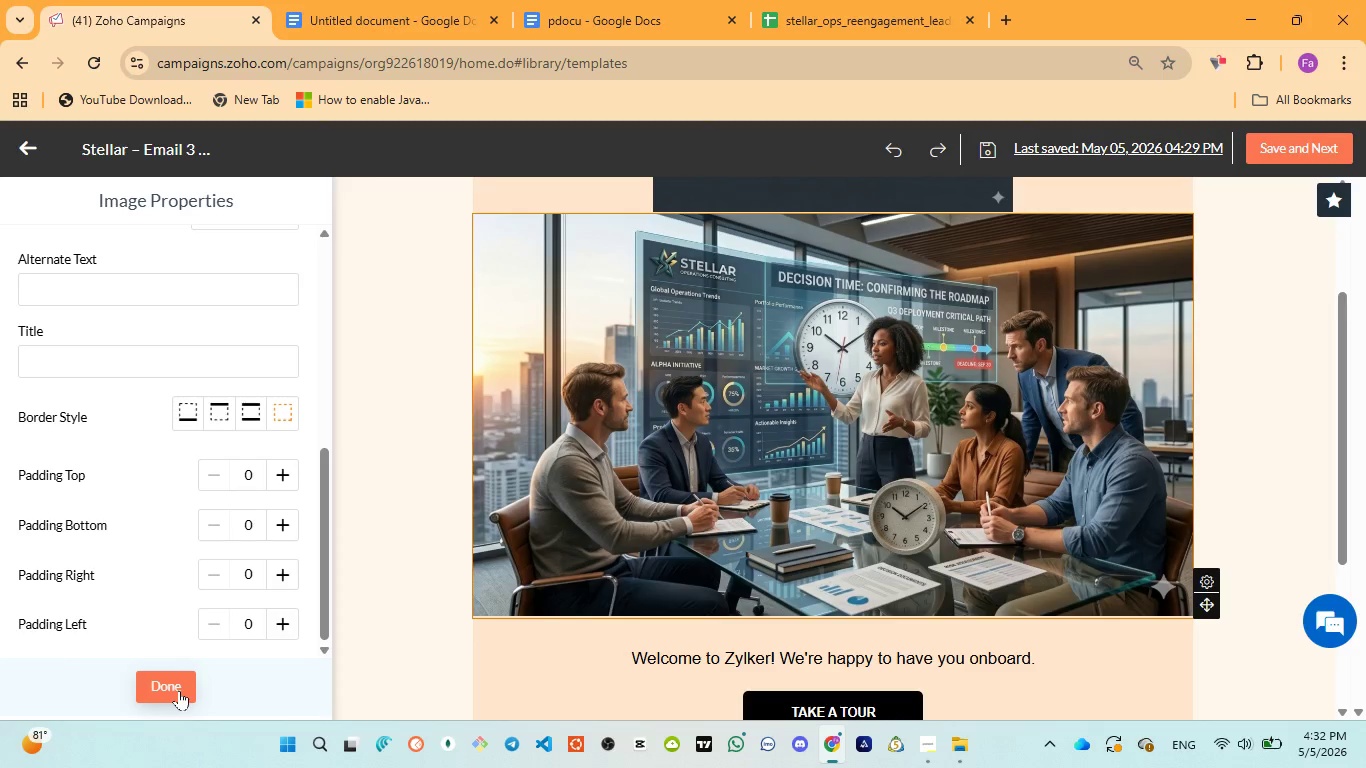 
left_click([178, 688])
 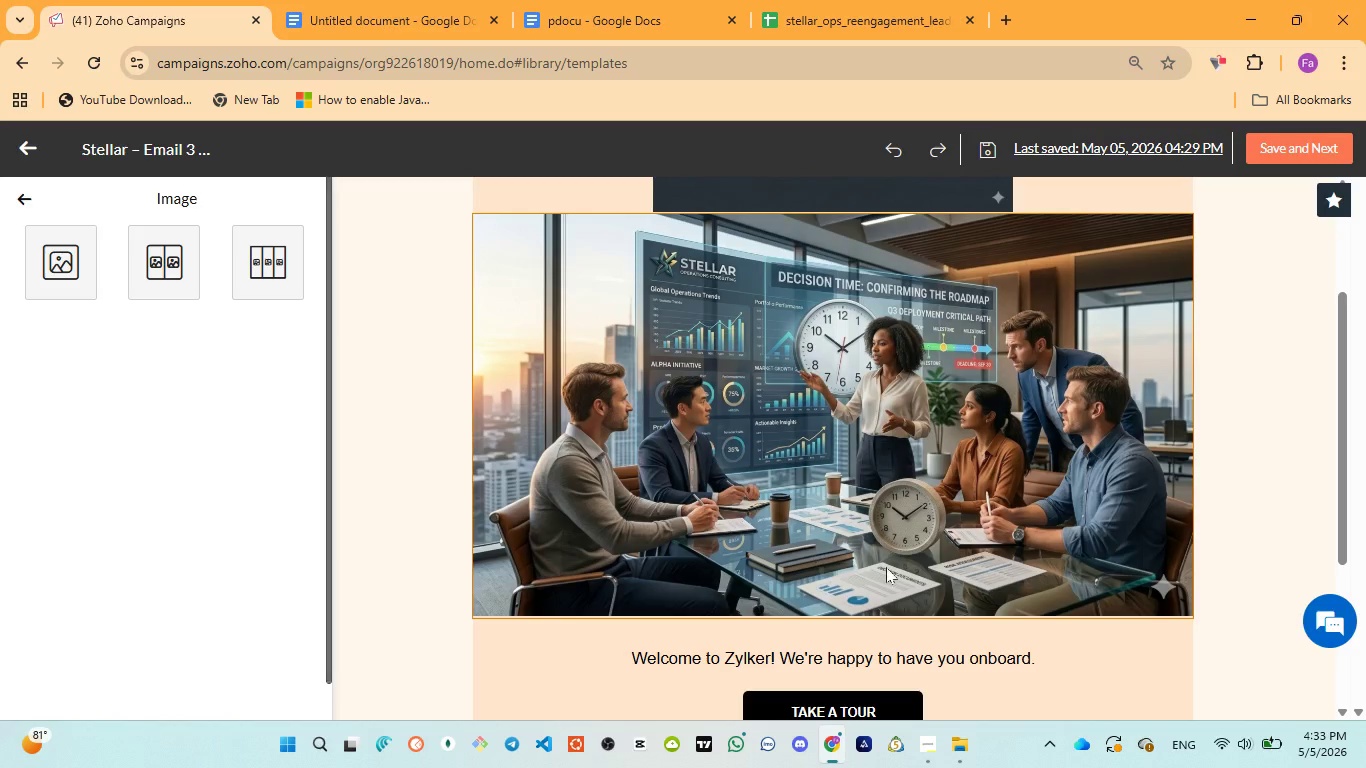 
scroll: coordinate [888, 574], scroll_direction: down, amount: 2.0
 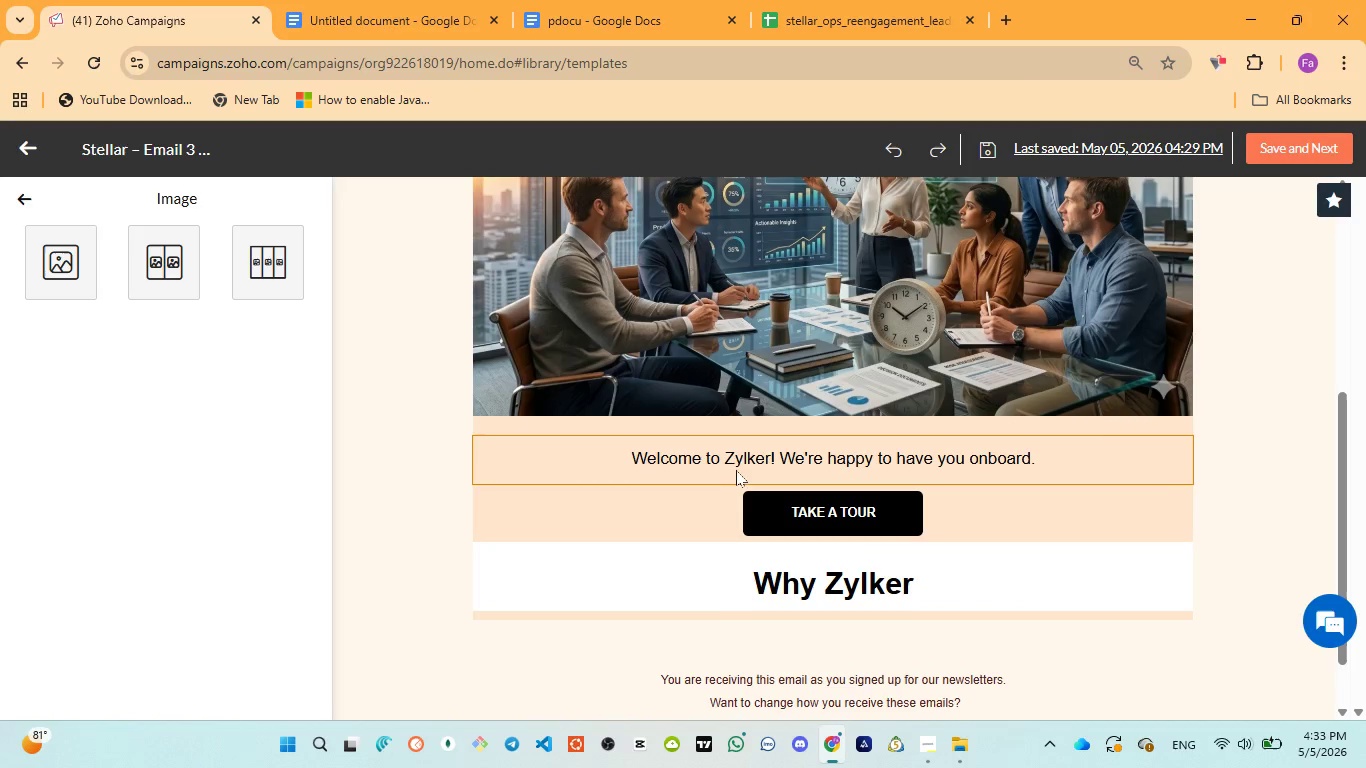 
left_click([729, 461])
 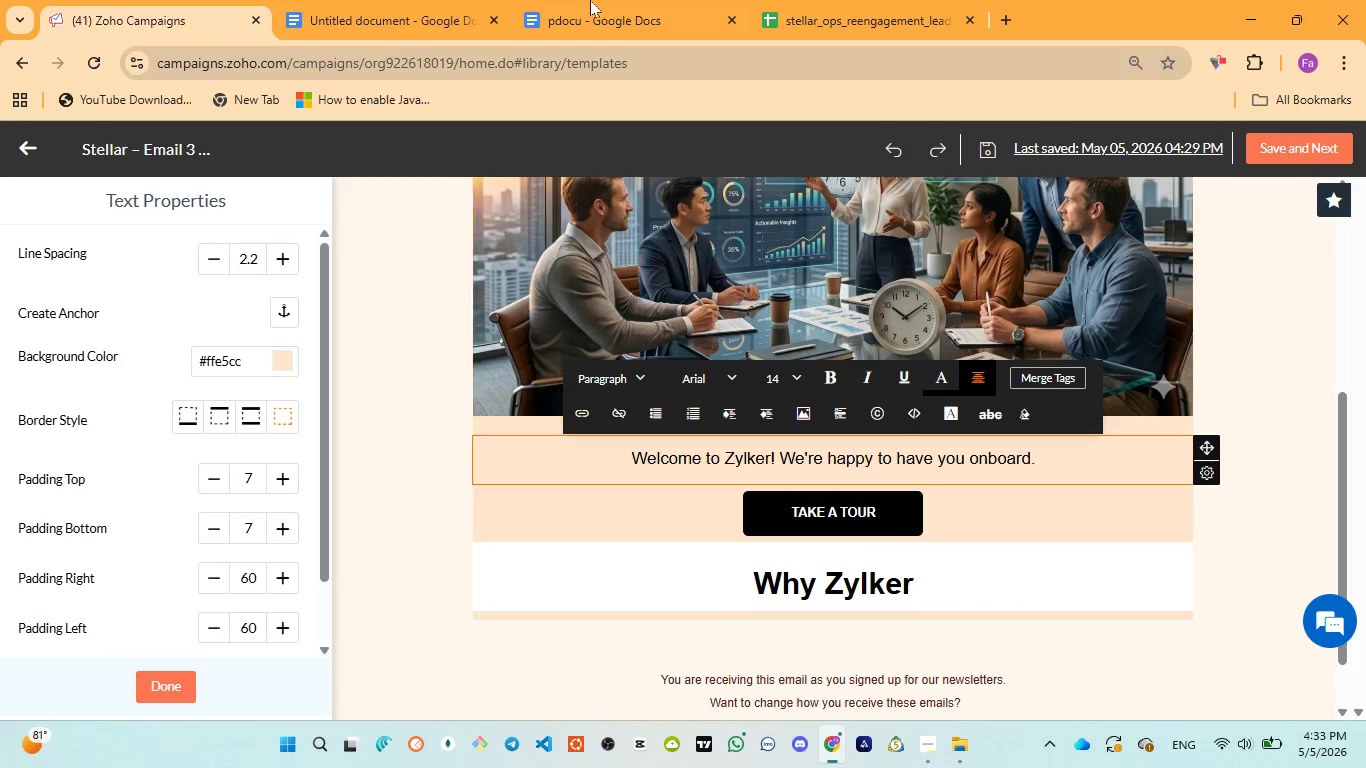 
left_click([586, 0])
 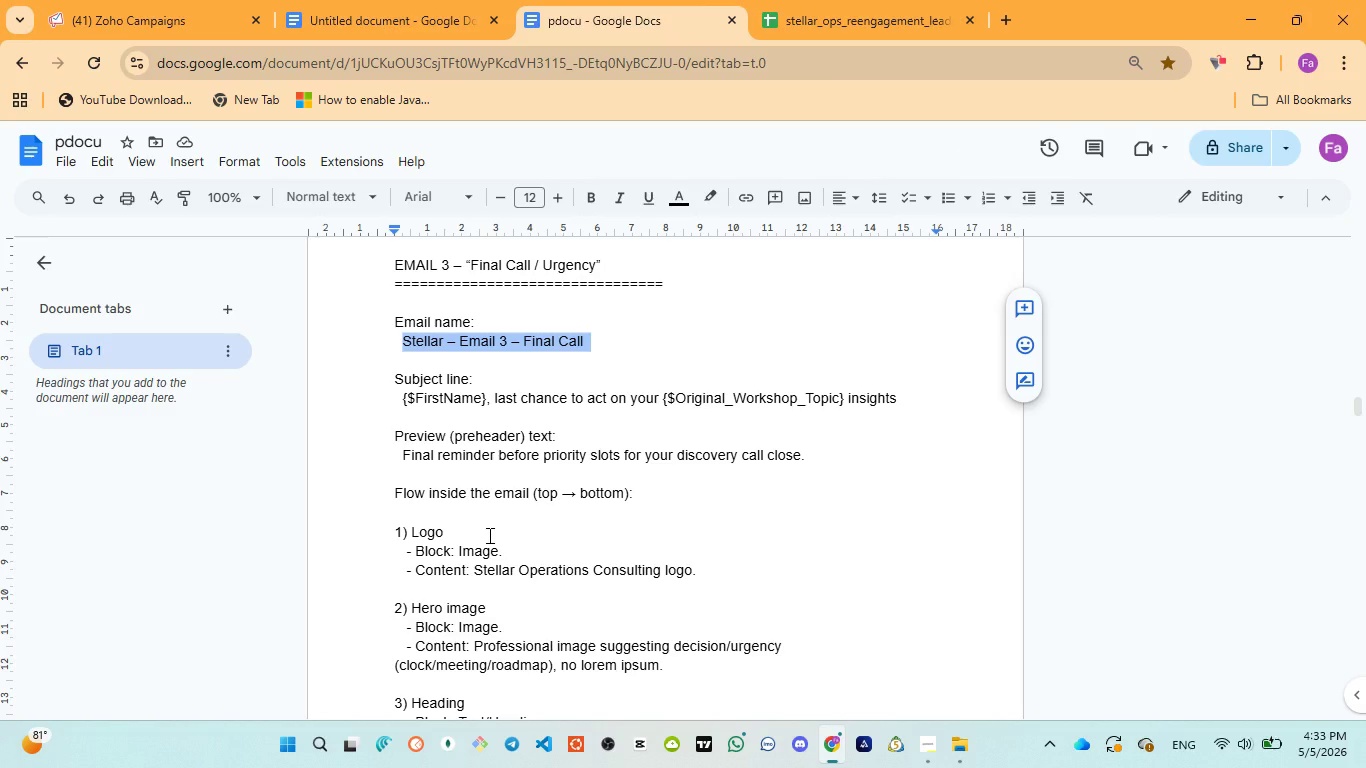 
wait(37.06)
 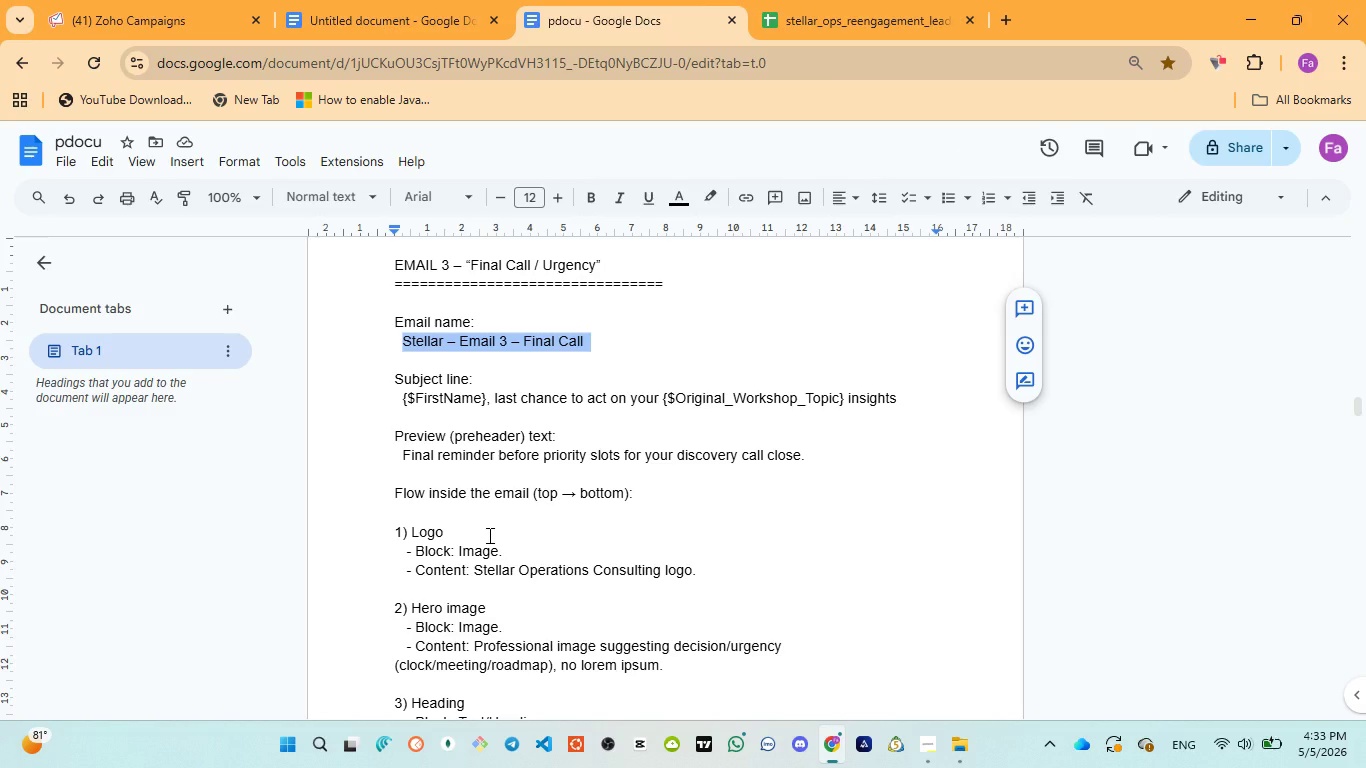 
scroll: coordinate [440, 509], scroll_direction: down, amount: 3.0
 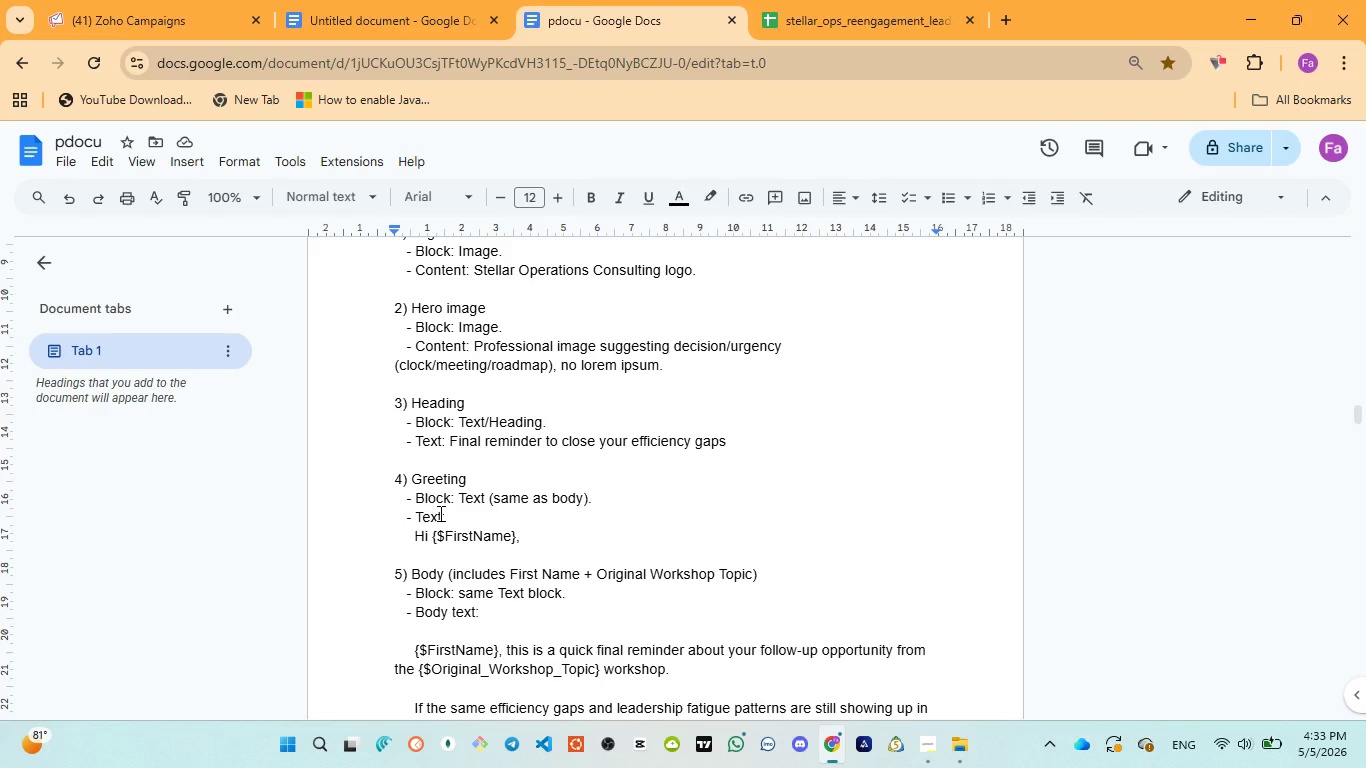 
wait(5.43)
 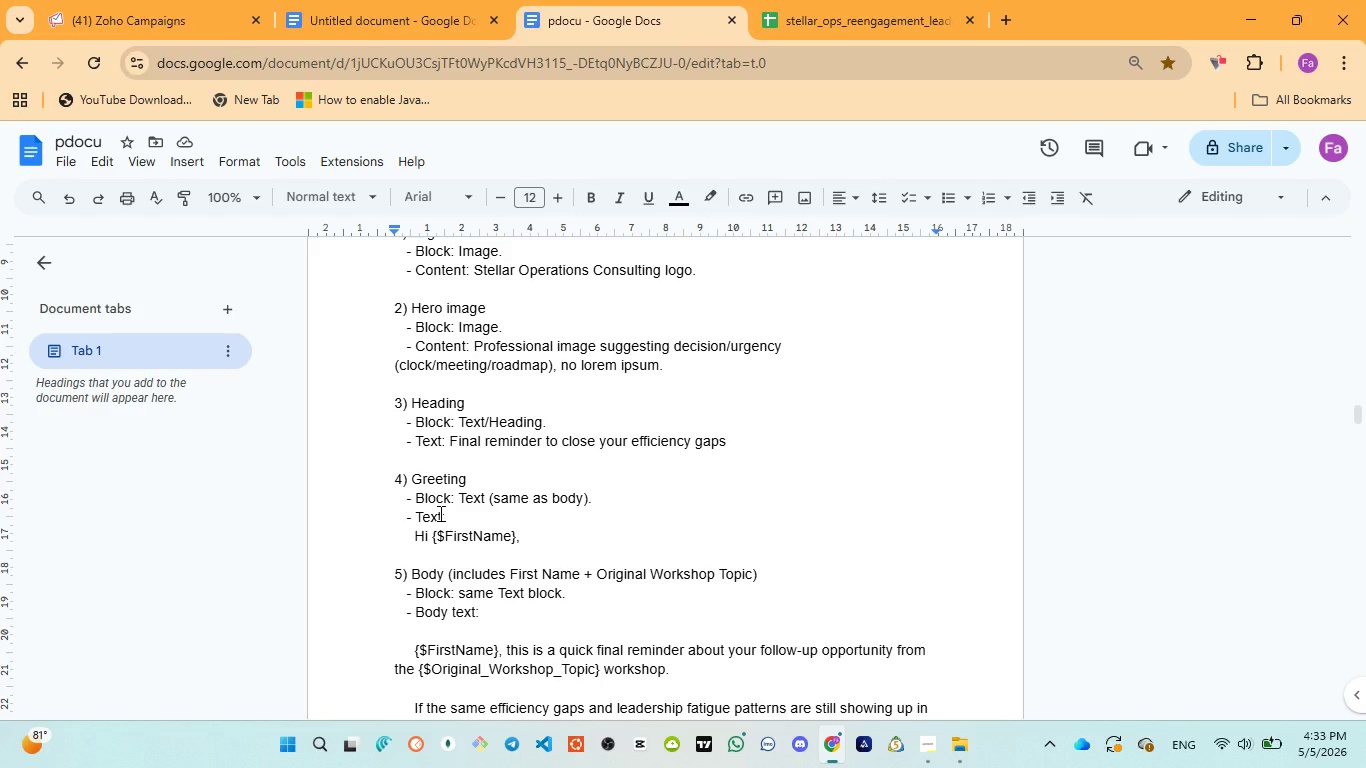 
scroll: coordinate [437, 513], scroll_direction: down, amount: 2.0
 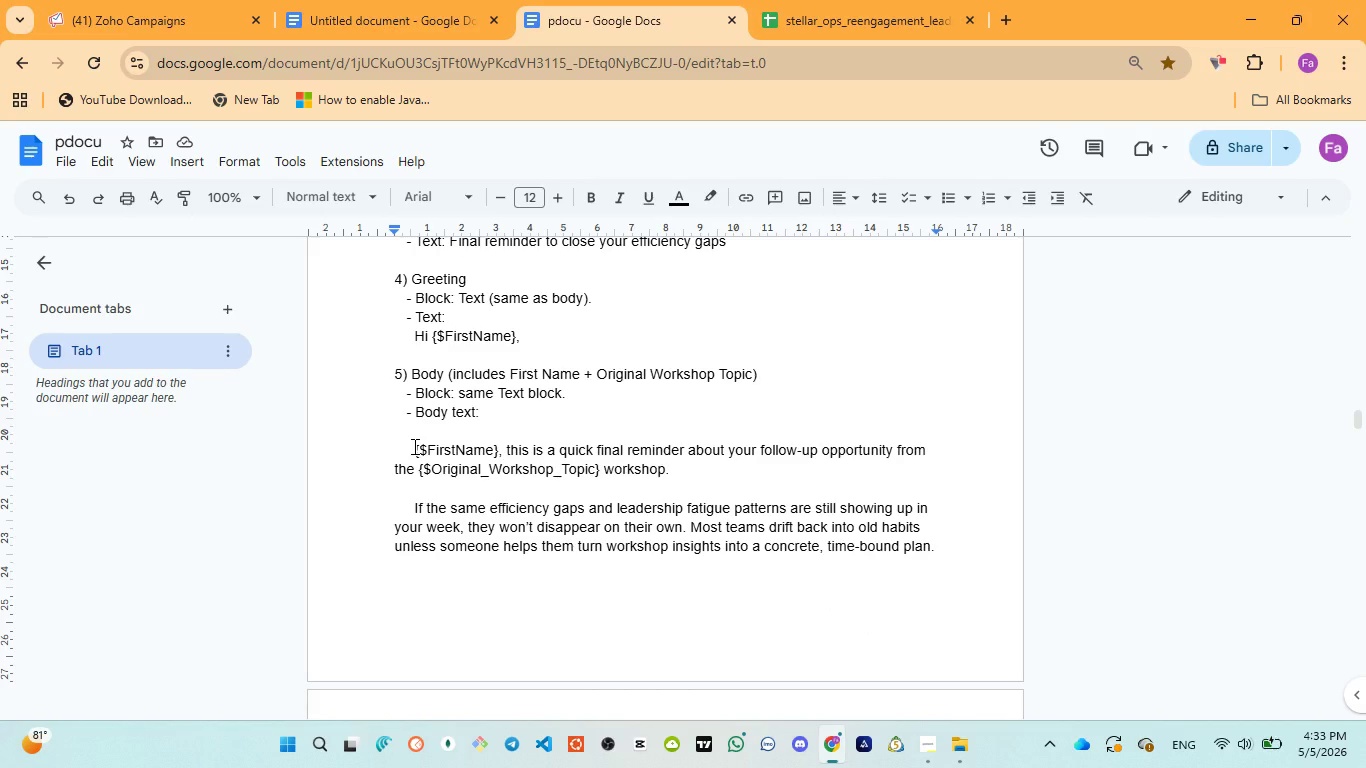 
scroll: coordinate [413, 445], scroll_direction: up, amount: 3.0
 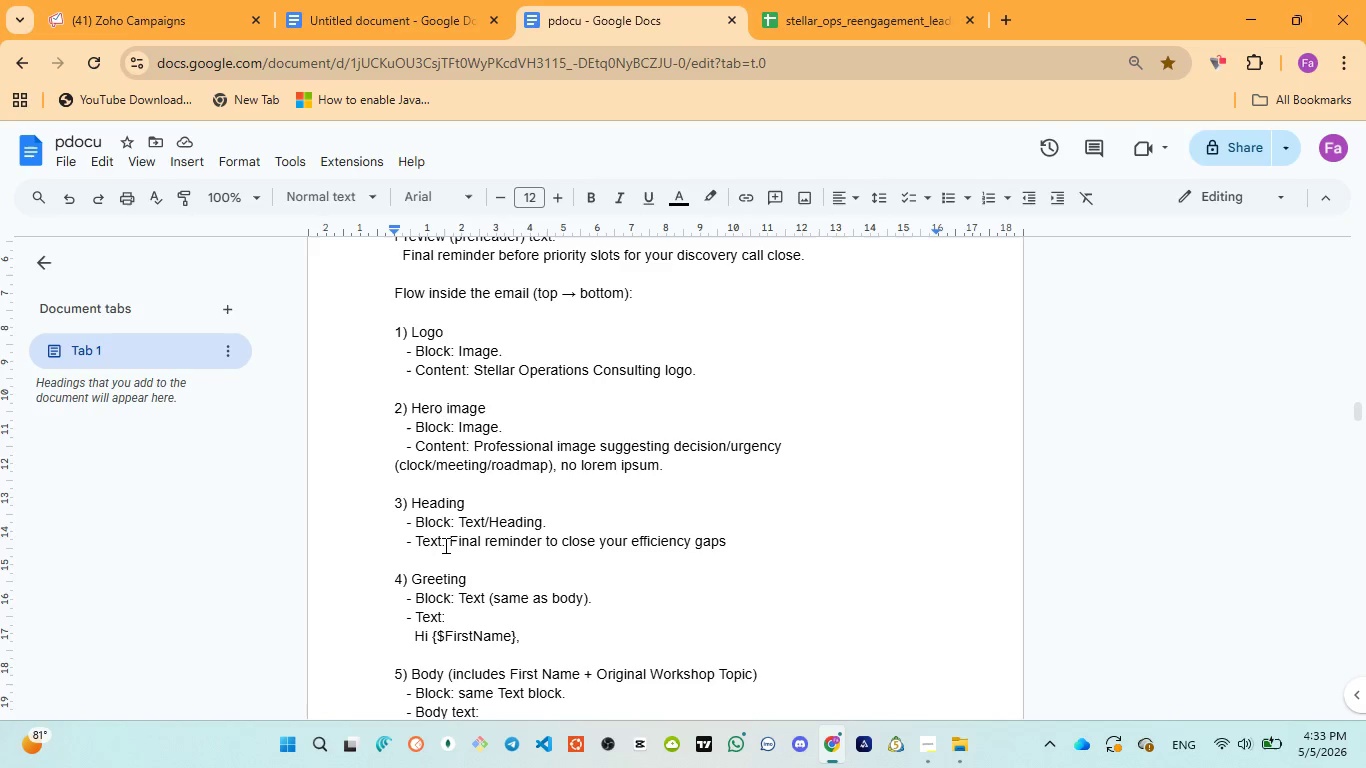 
left_click_drag(start_coordinate=[448, 536], to_coordinate=[728, 540])
 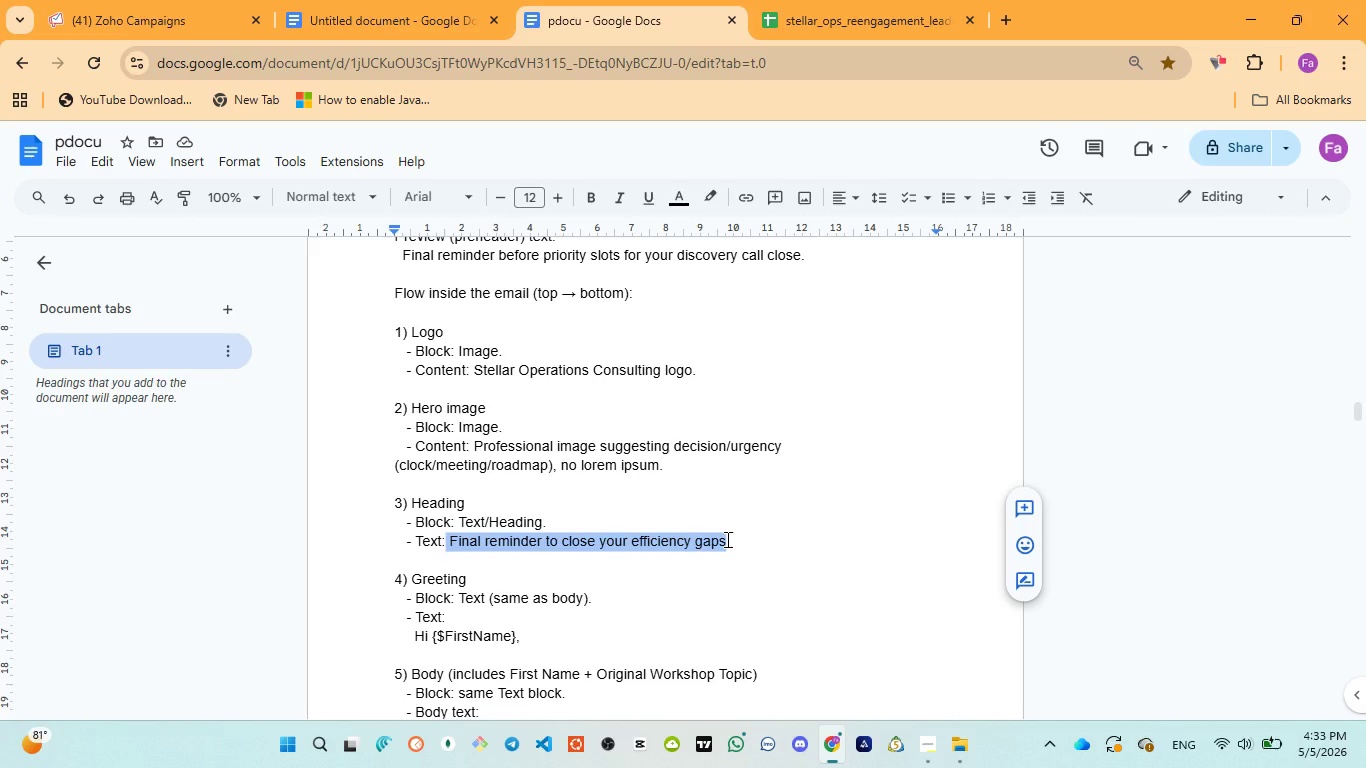 
key(Control+C)
 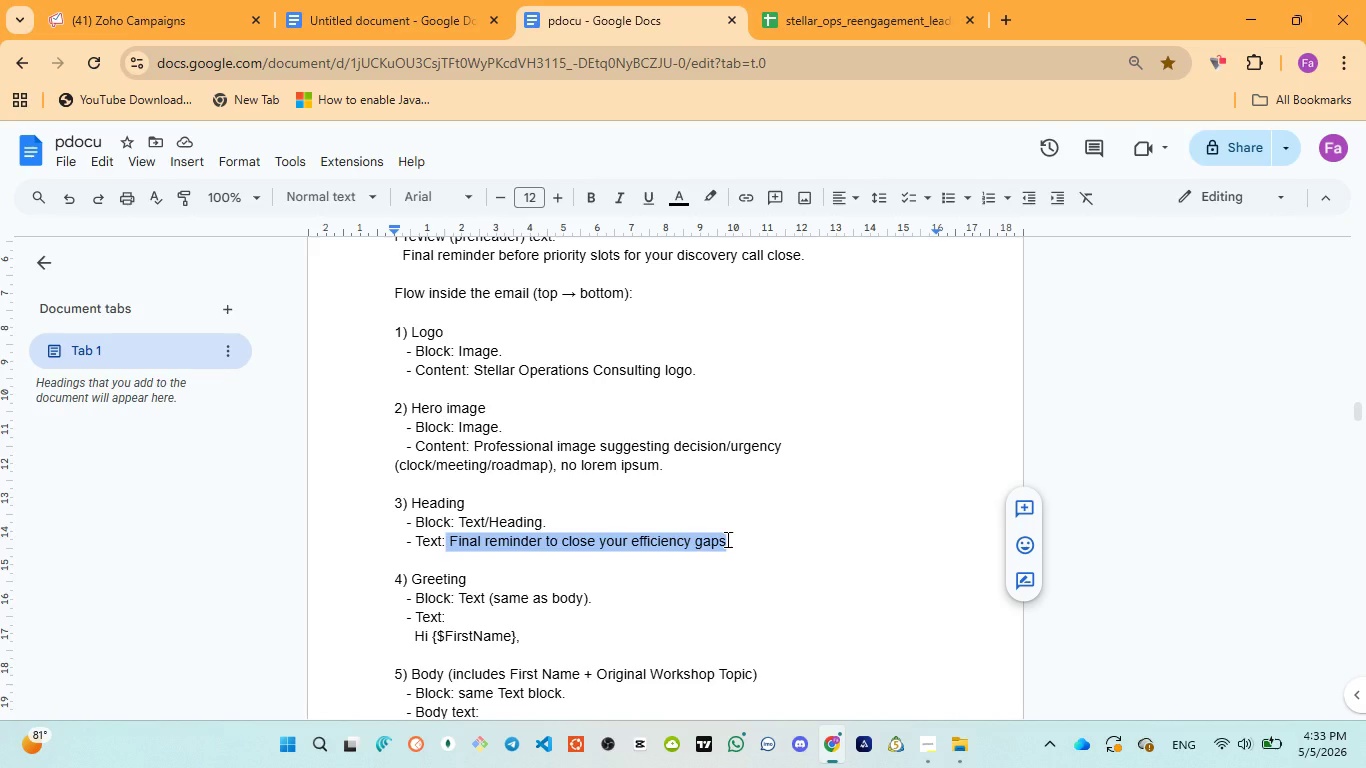 
key(Control+C)
 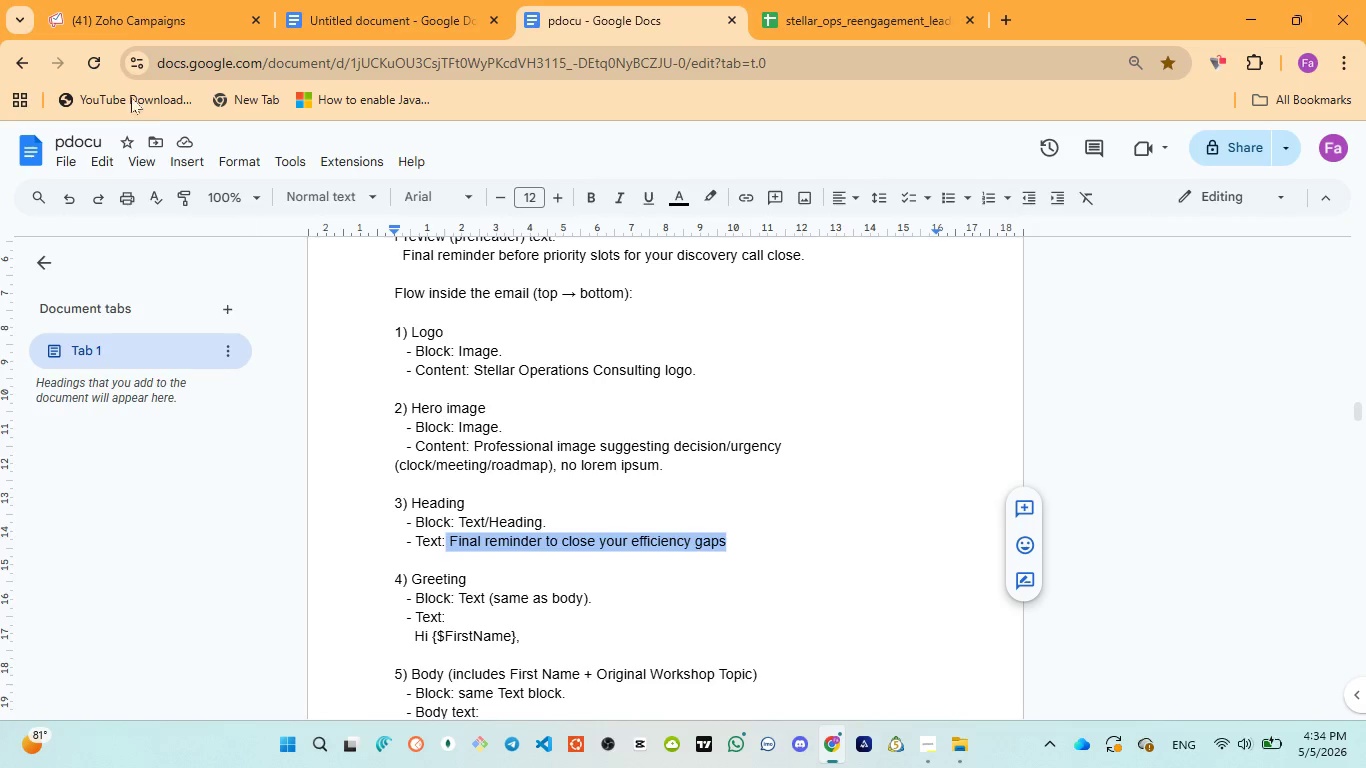 
left_click([111, 24])
 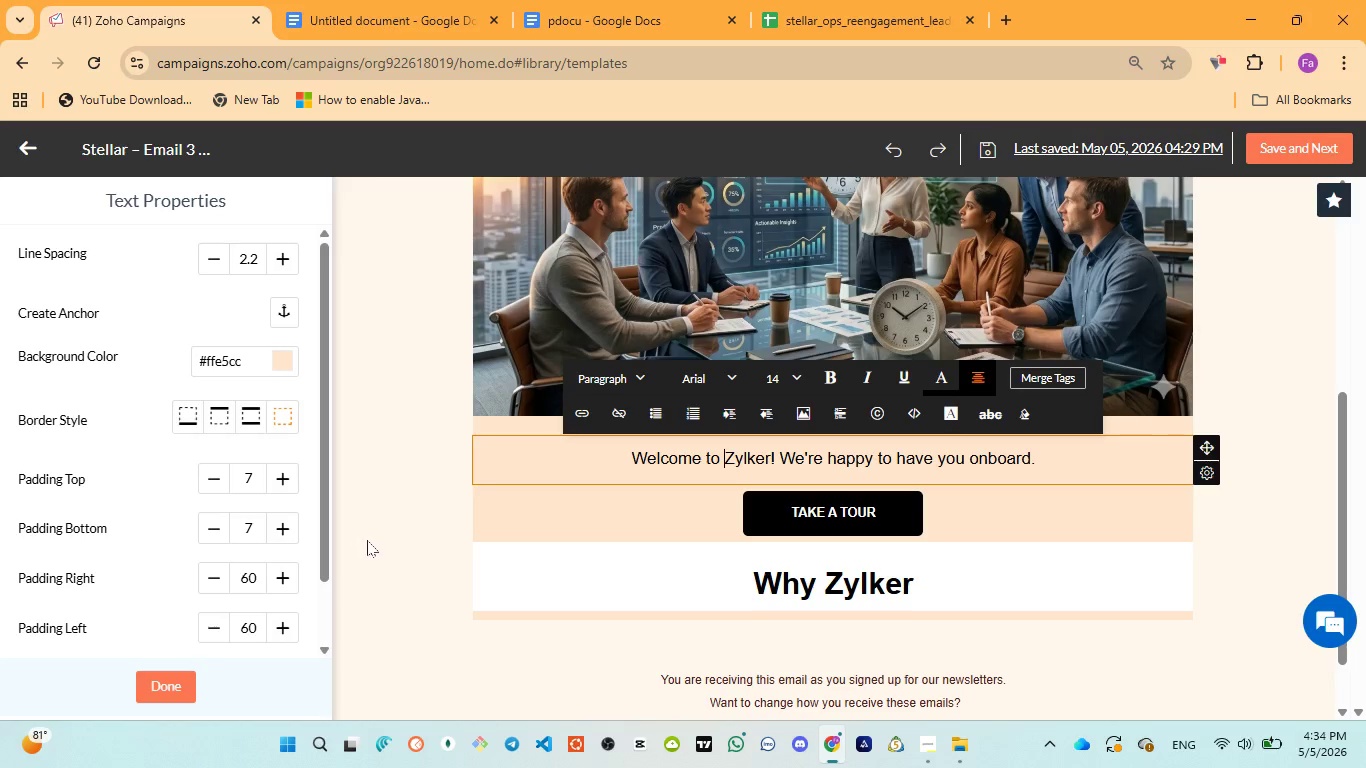 
left_click([965, 588])
 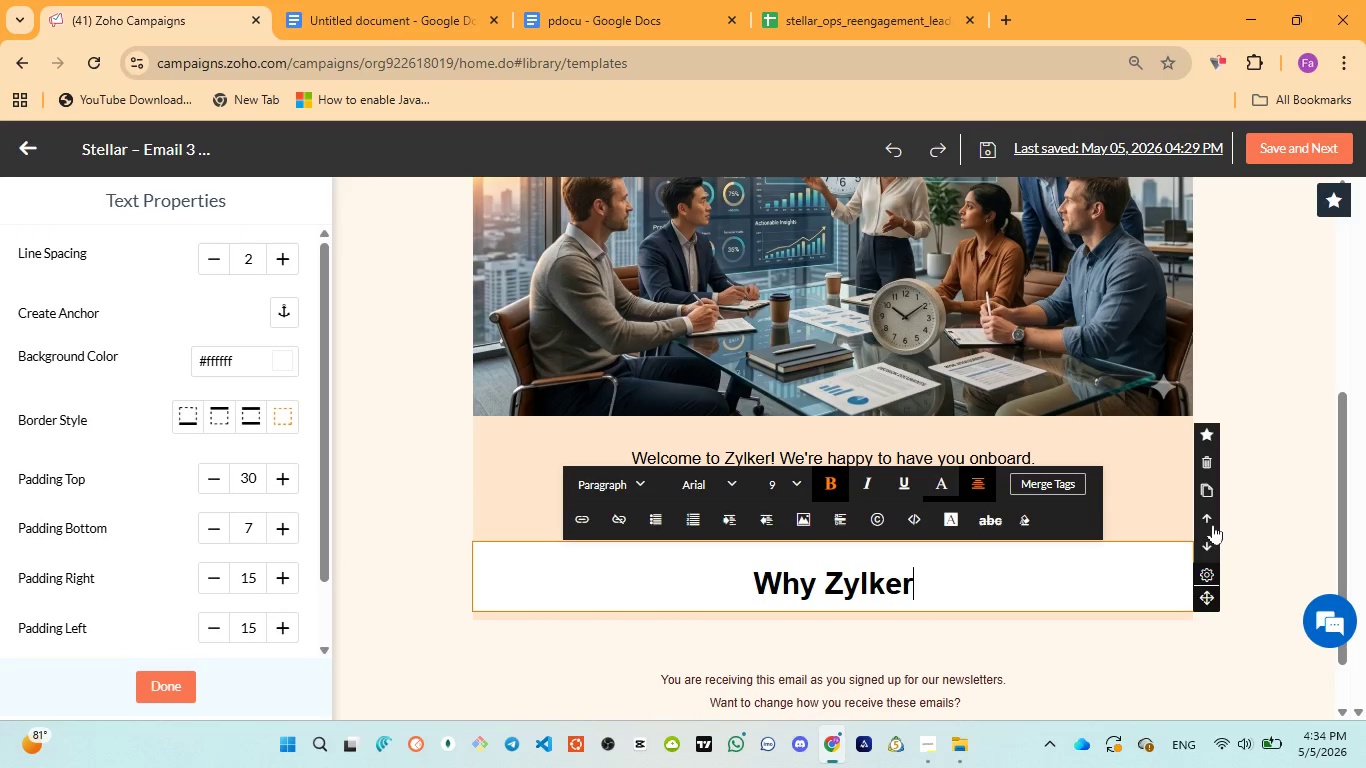 
left_click([1209, 514])
 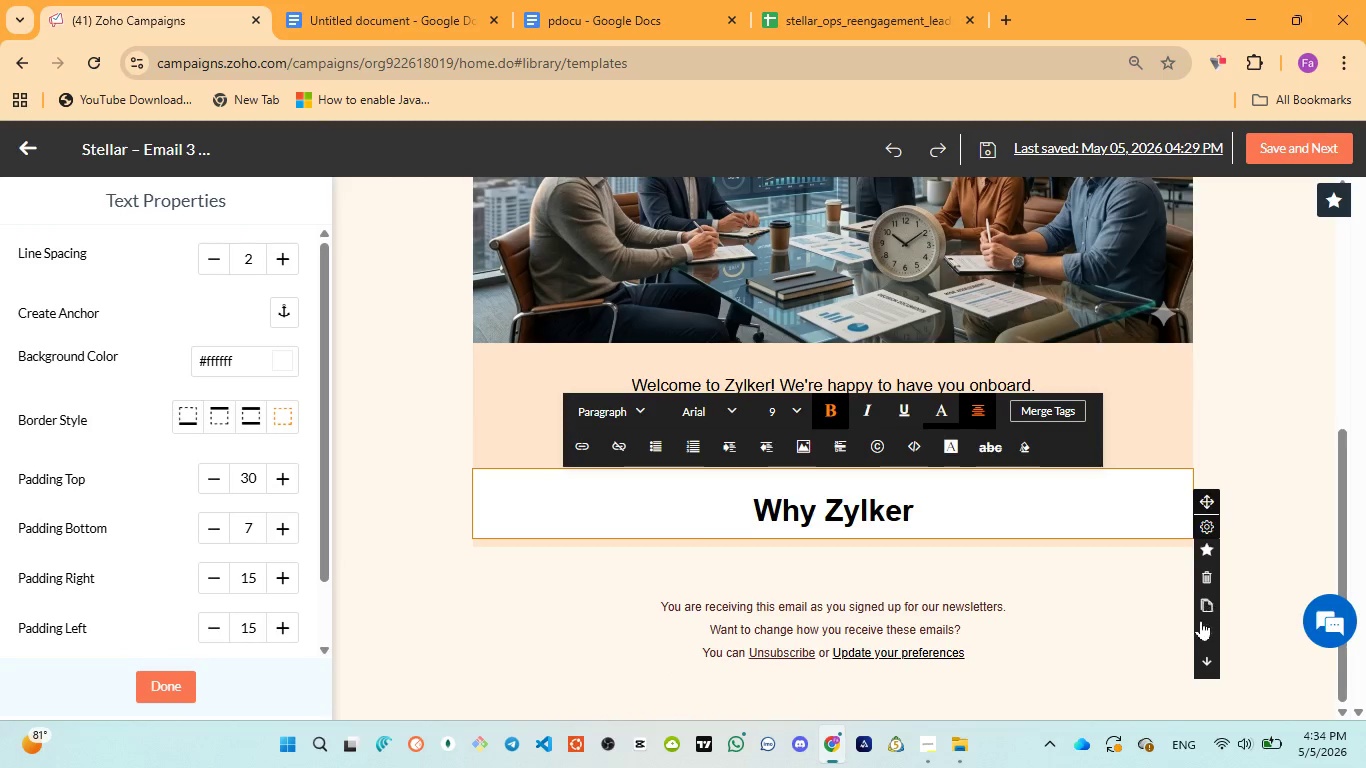 
left_click([1208, 622])
 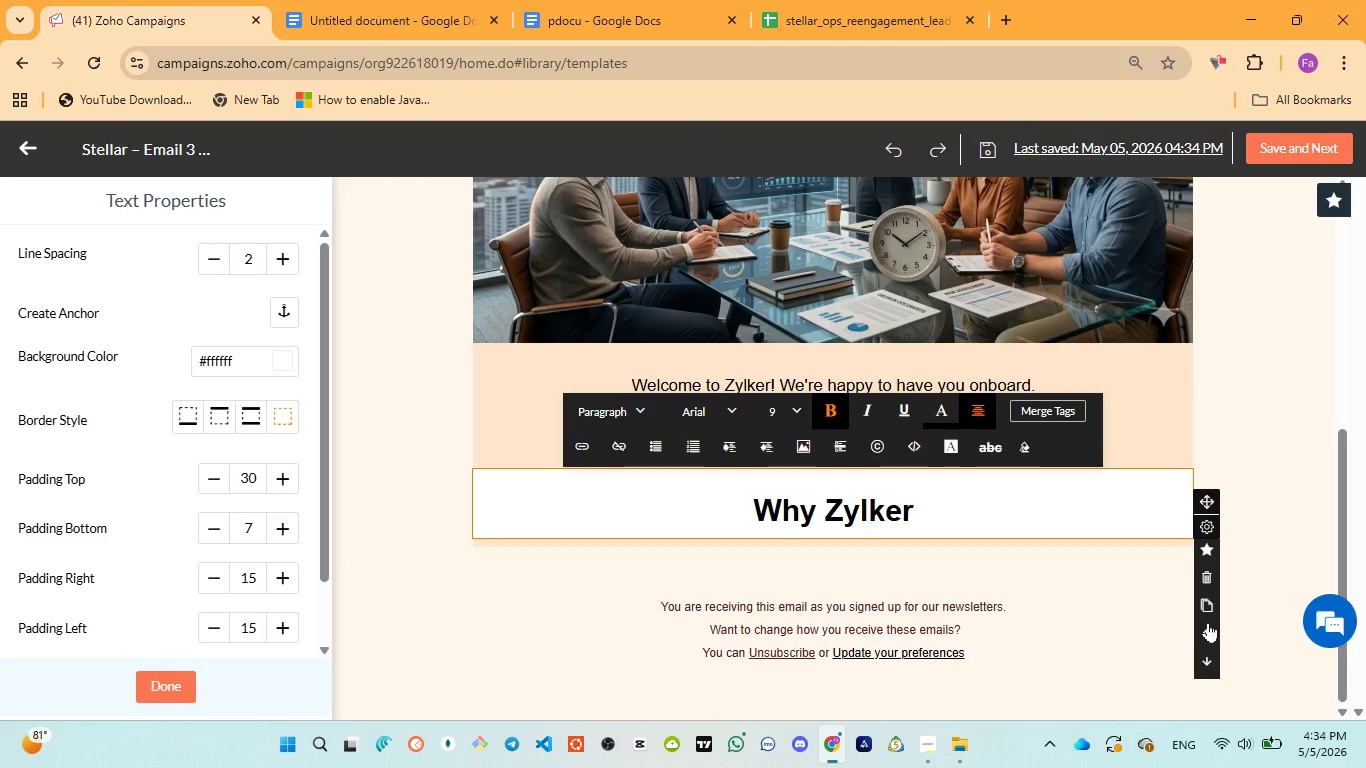 
left_click([1208, 622])
 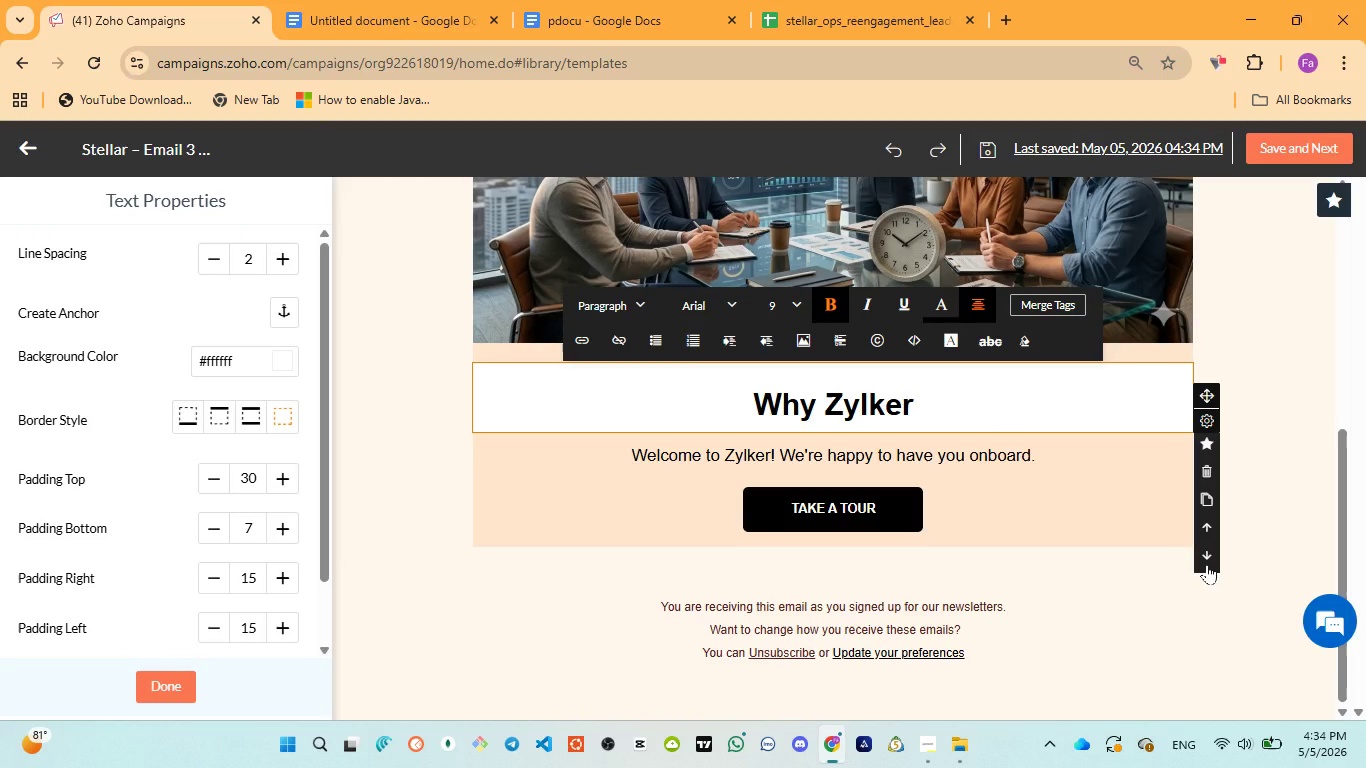 
left_click([1212, 522])
 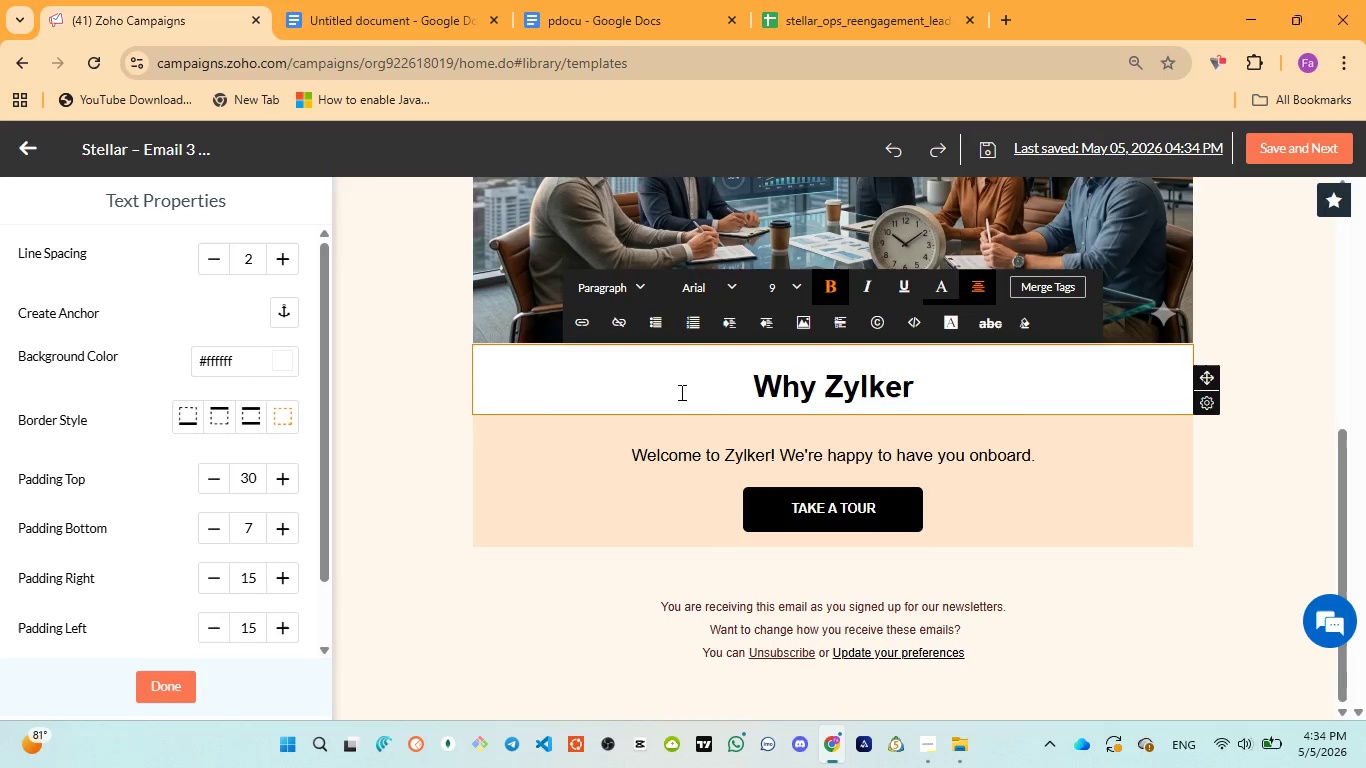 
left_click([716, 392])
 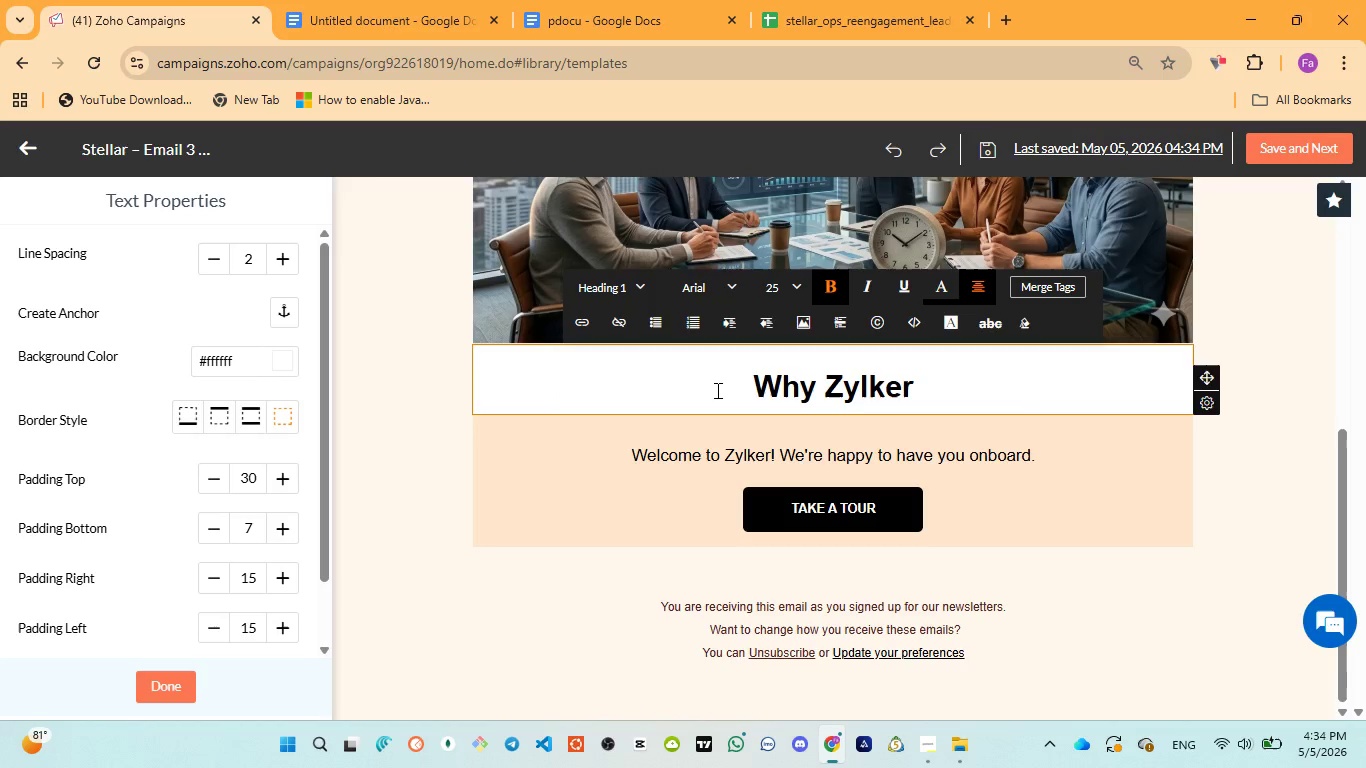 
key(Control+A)
 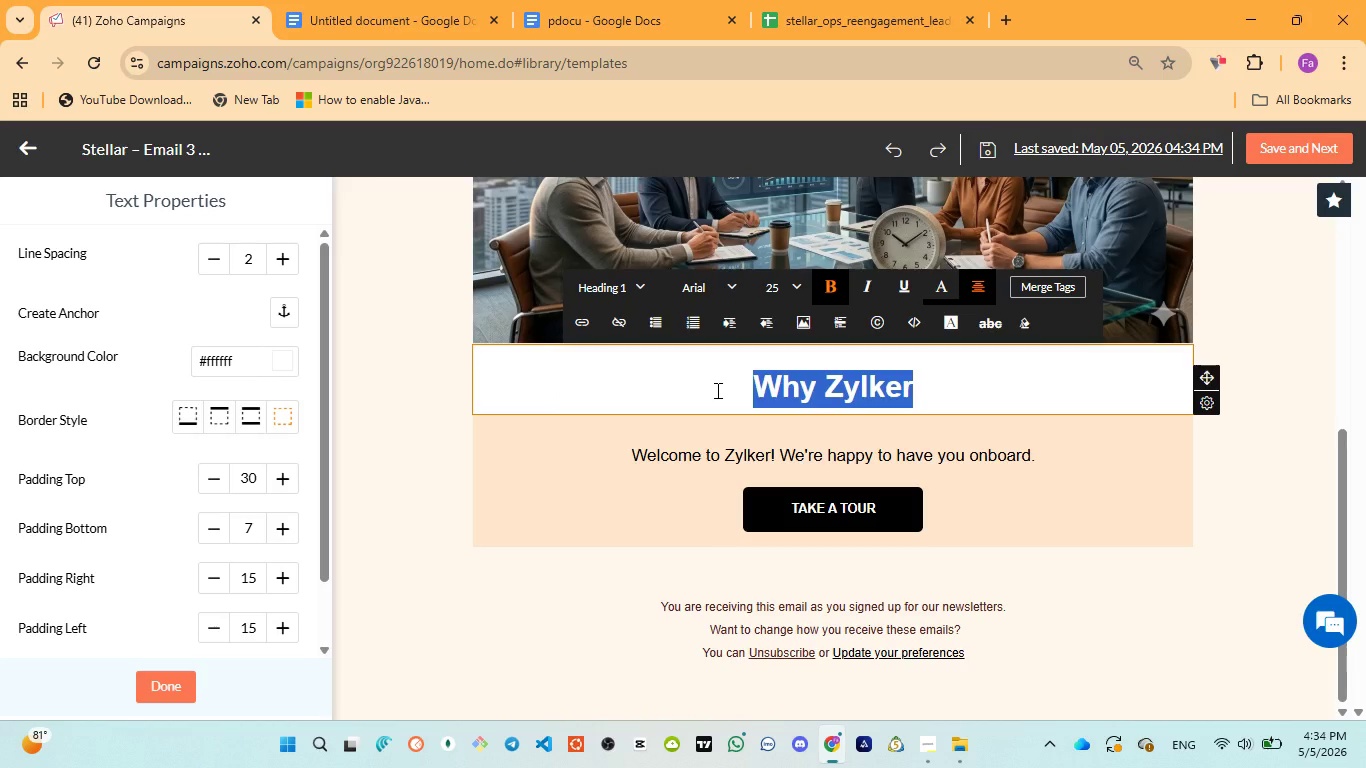 
type(Final reminder )
 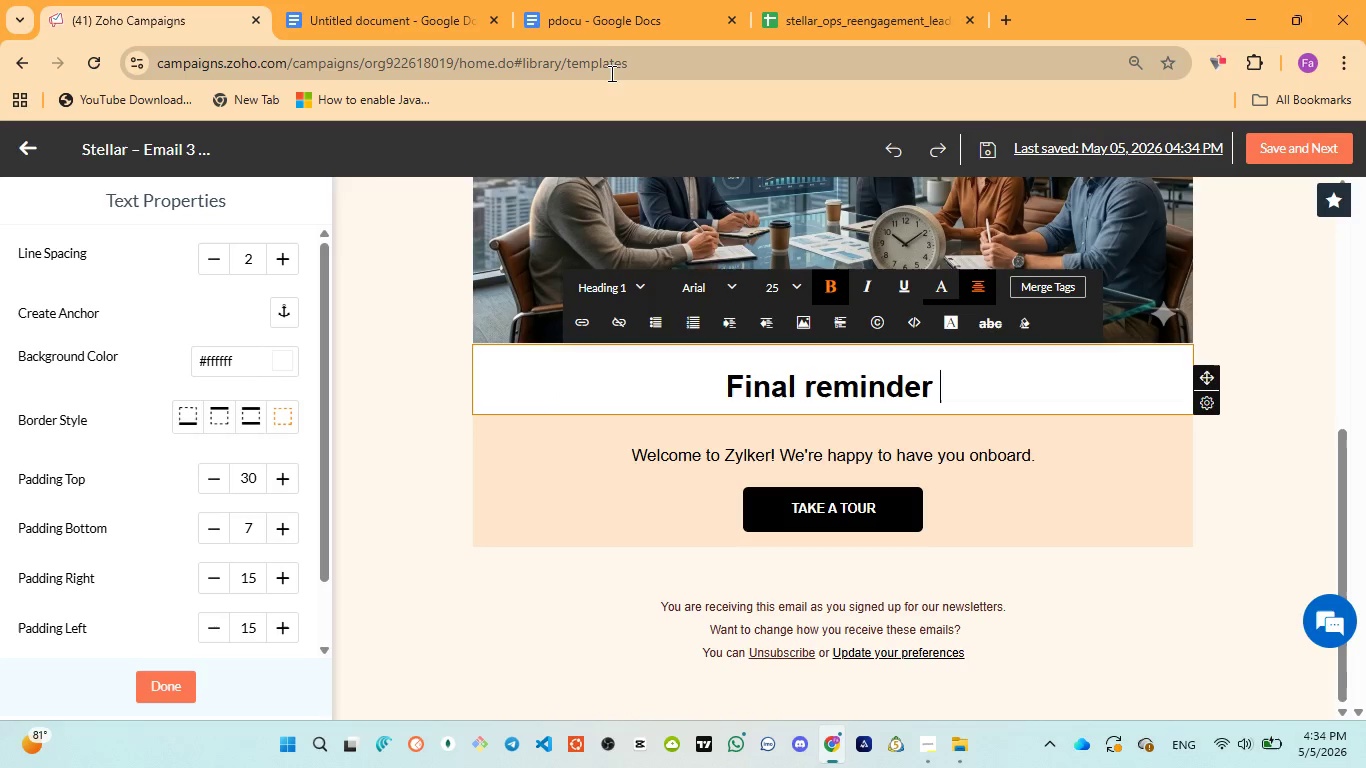 
left_click([595, 33])
 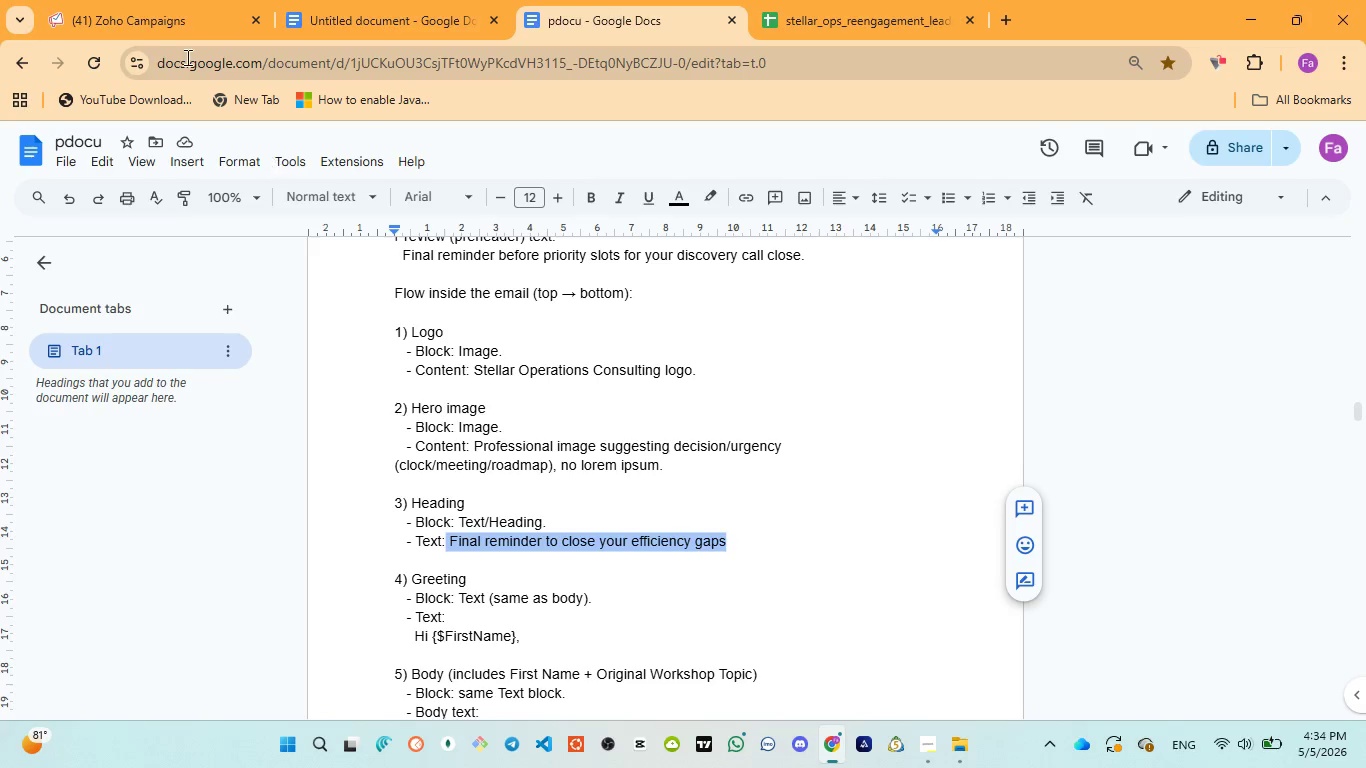 
left_click([138, 8])
 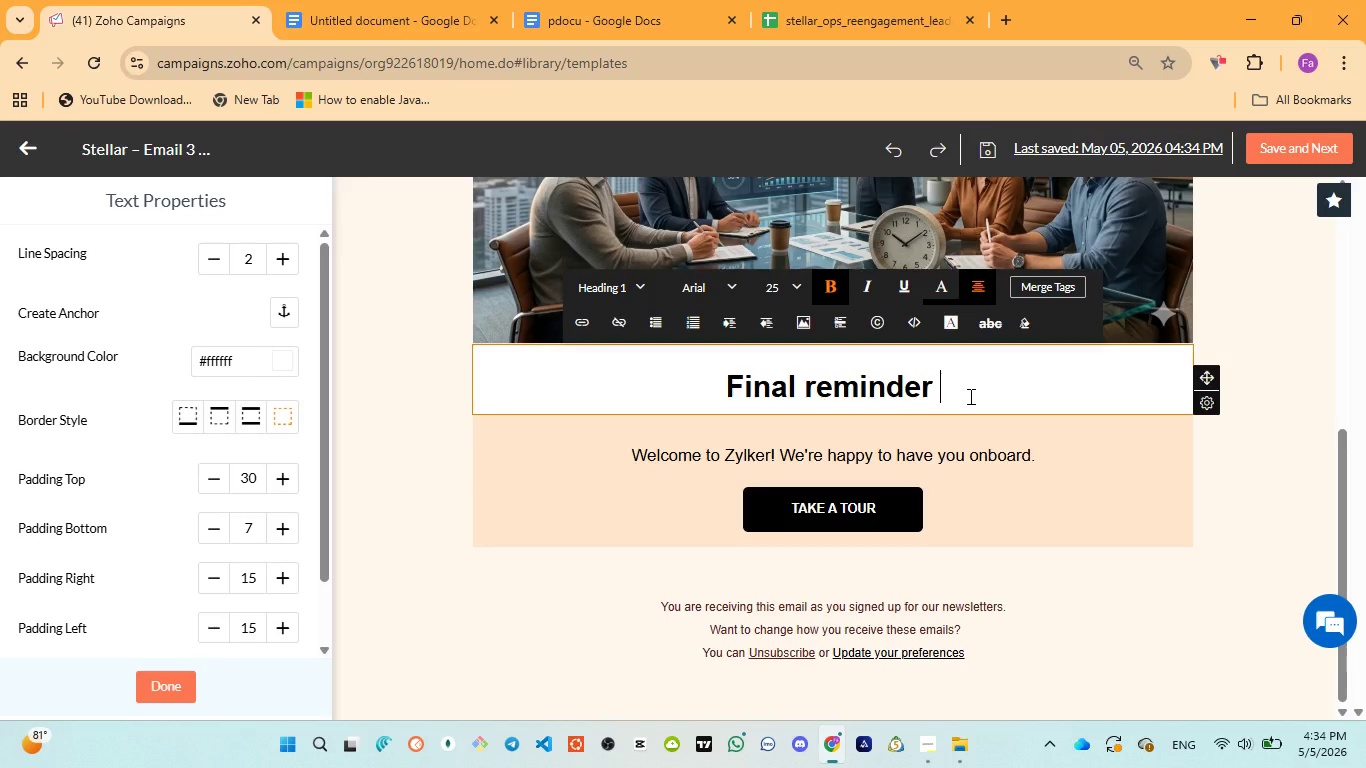 
type(to close your efficiency gap)
 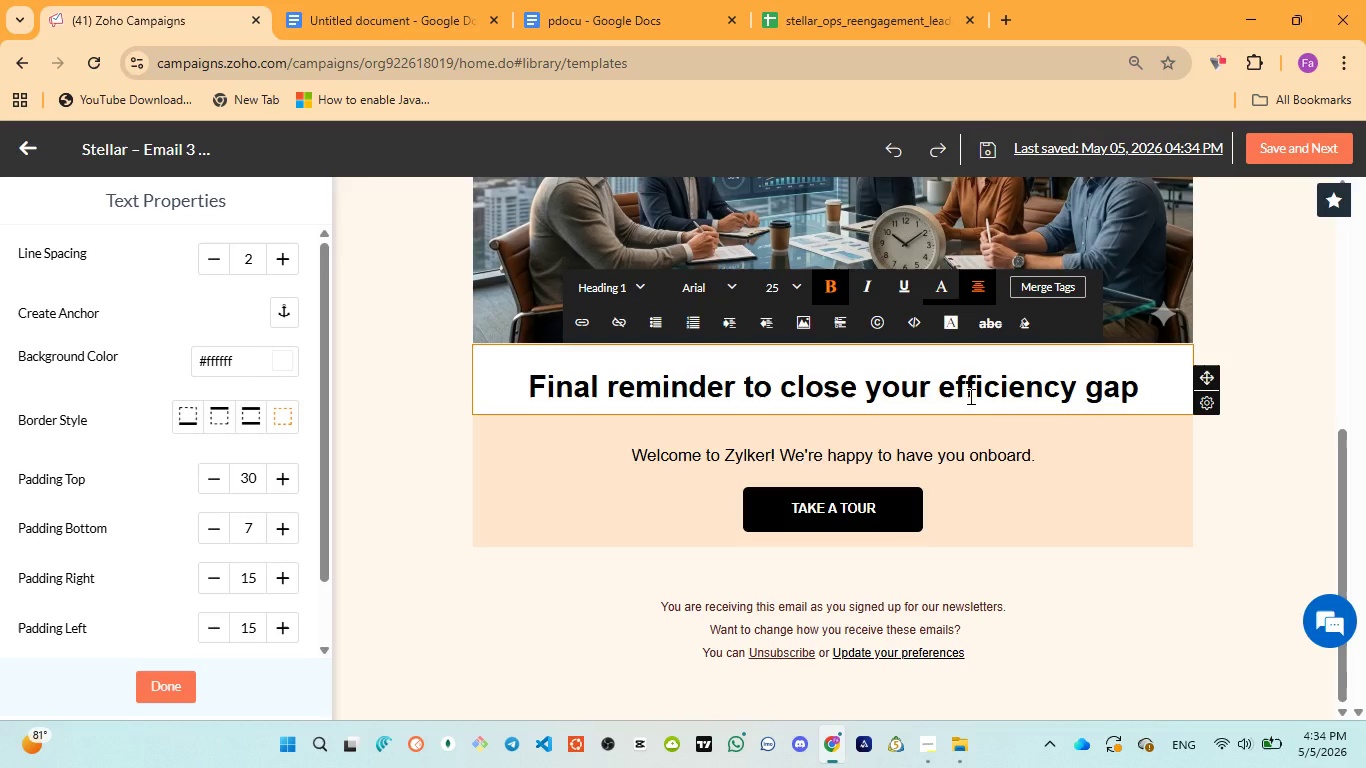 
key(Control+ControlLeft)
 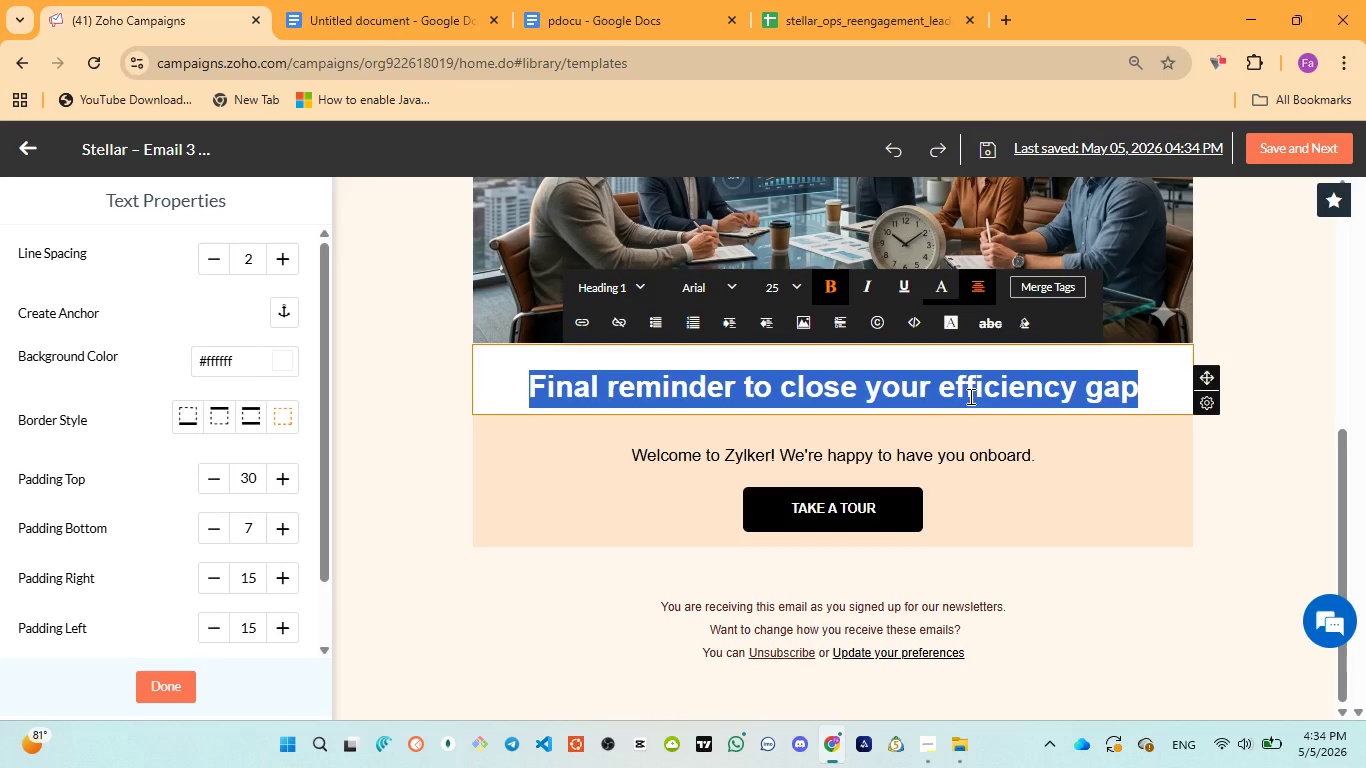 
key(Control+A)
 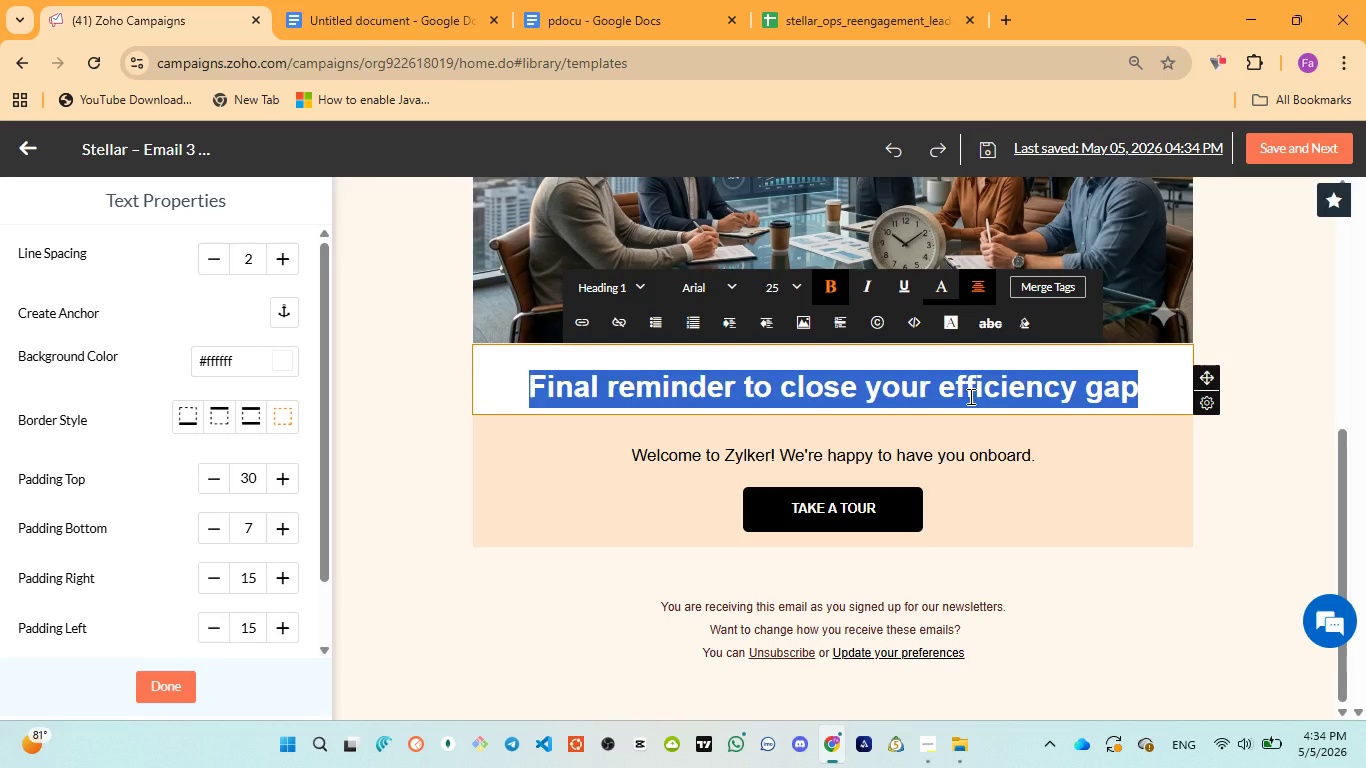 
key(Control+ControlLeft)
 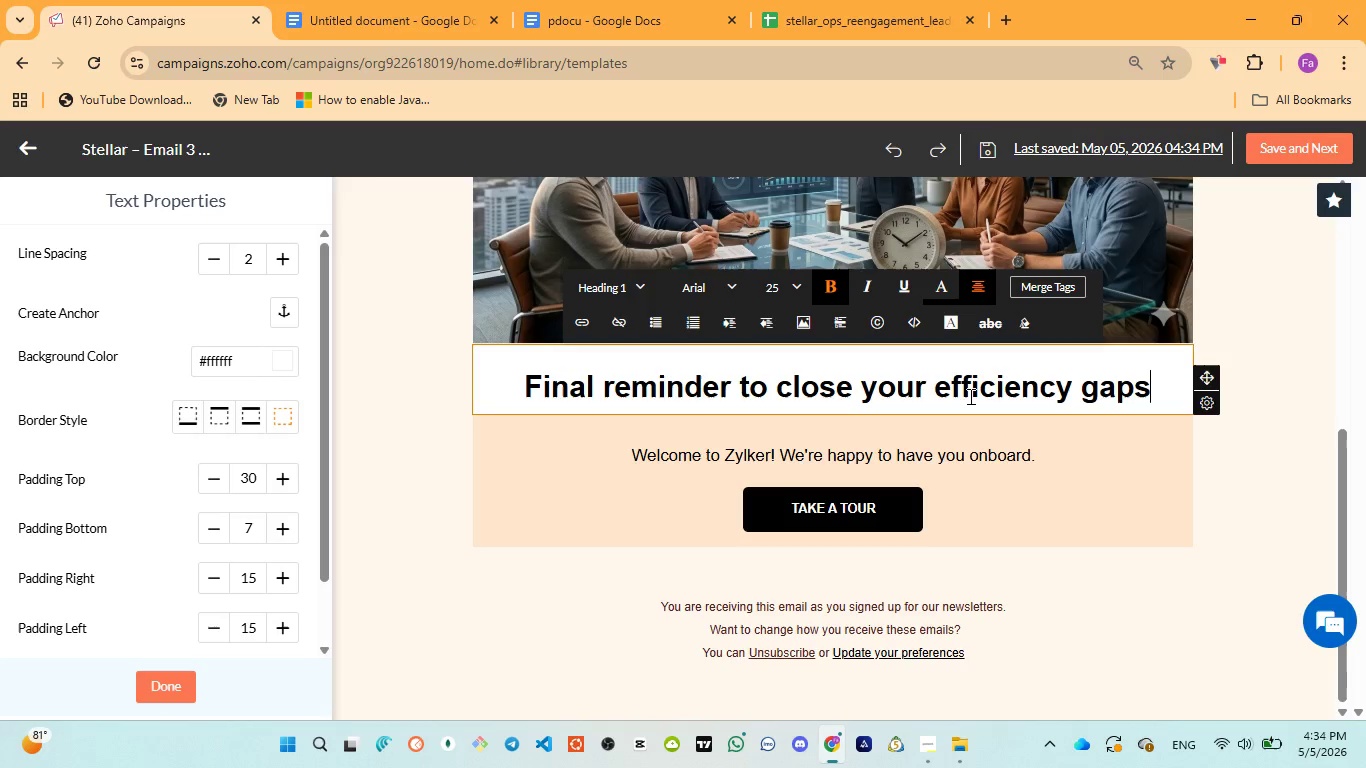 
key(Control+V)
 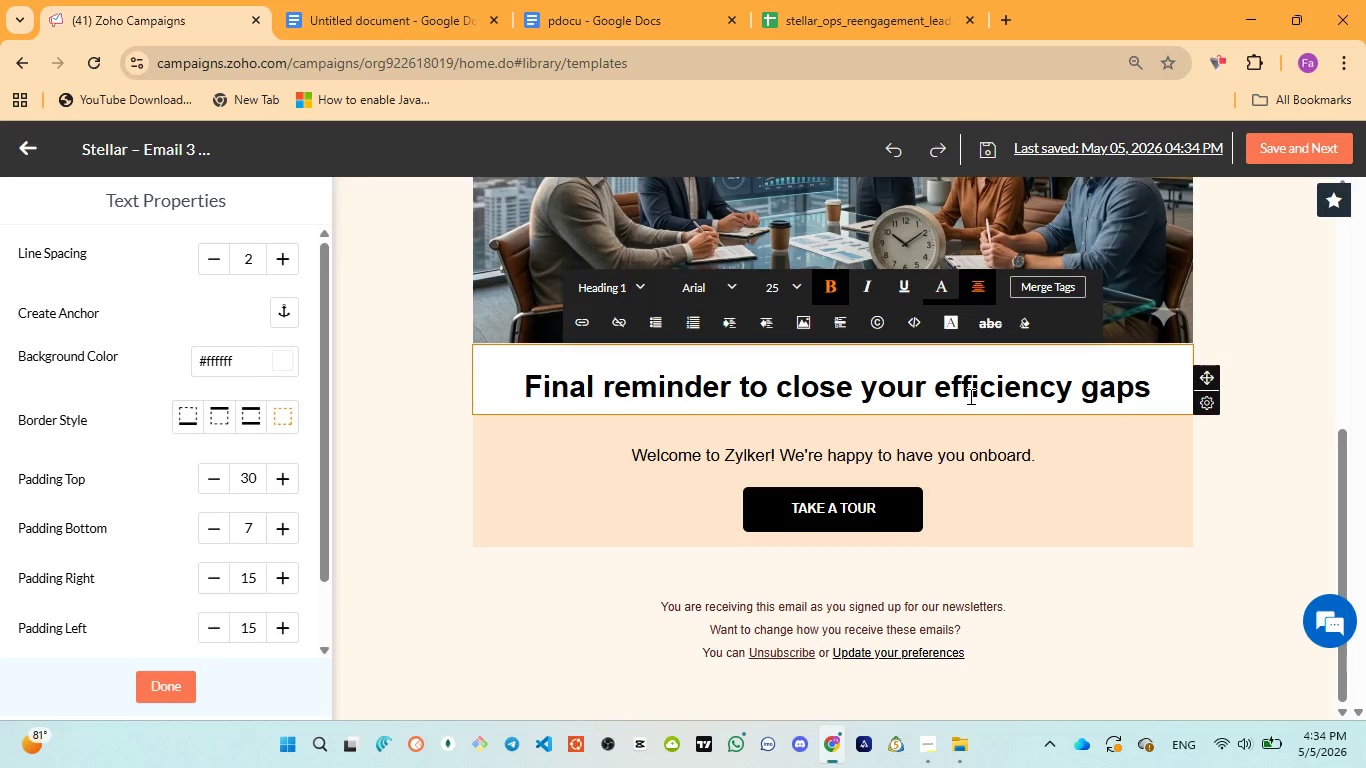 
key(Control+A)
 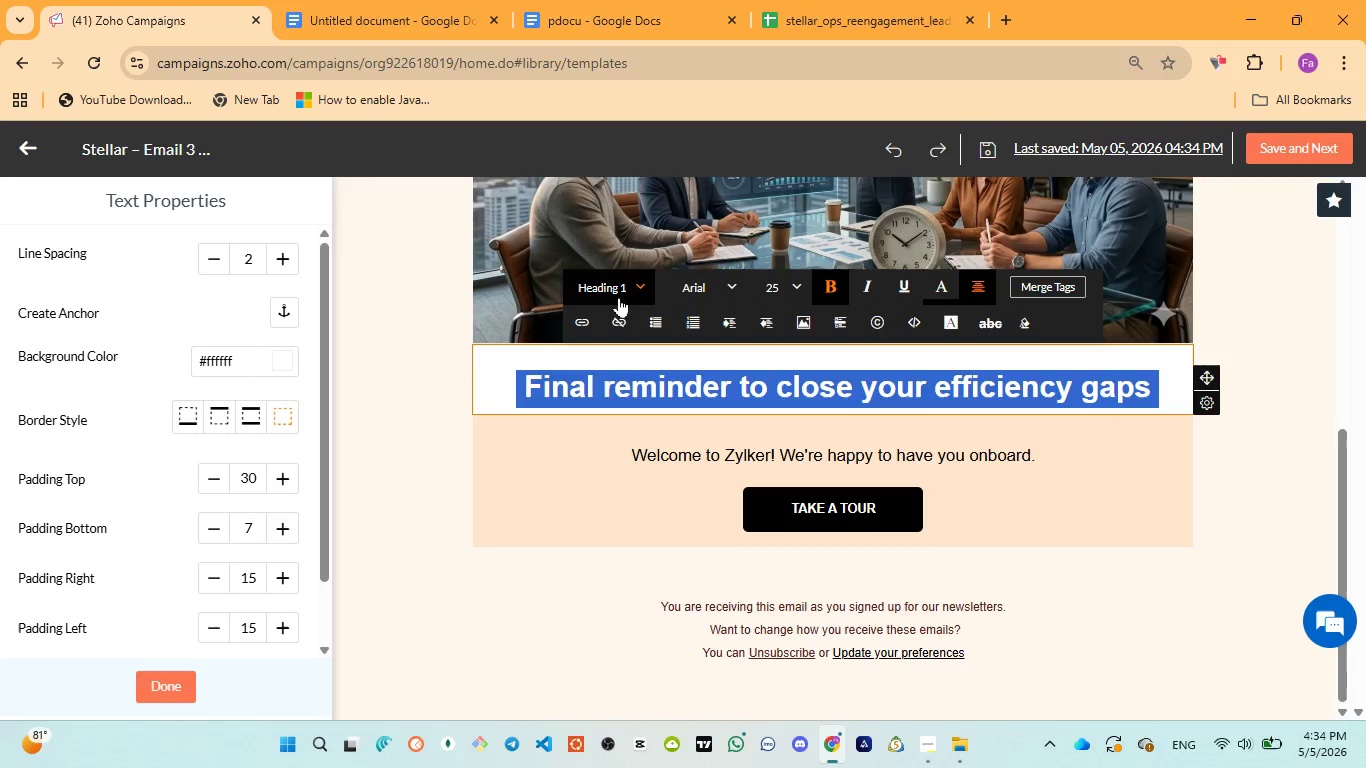 
left_click([619, 295])
 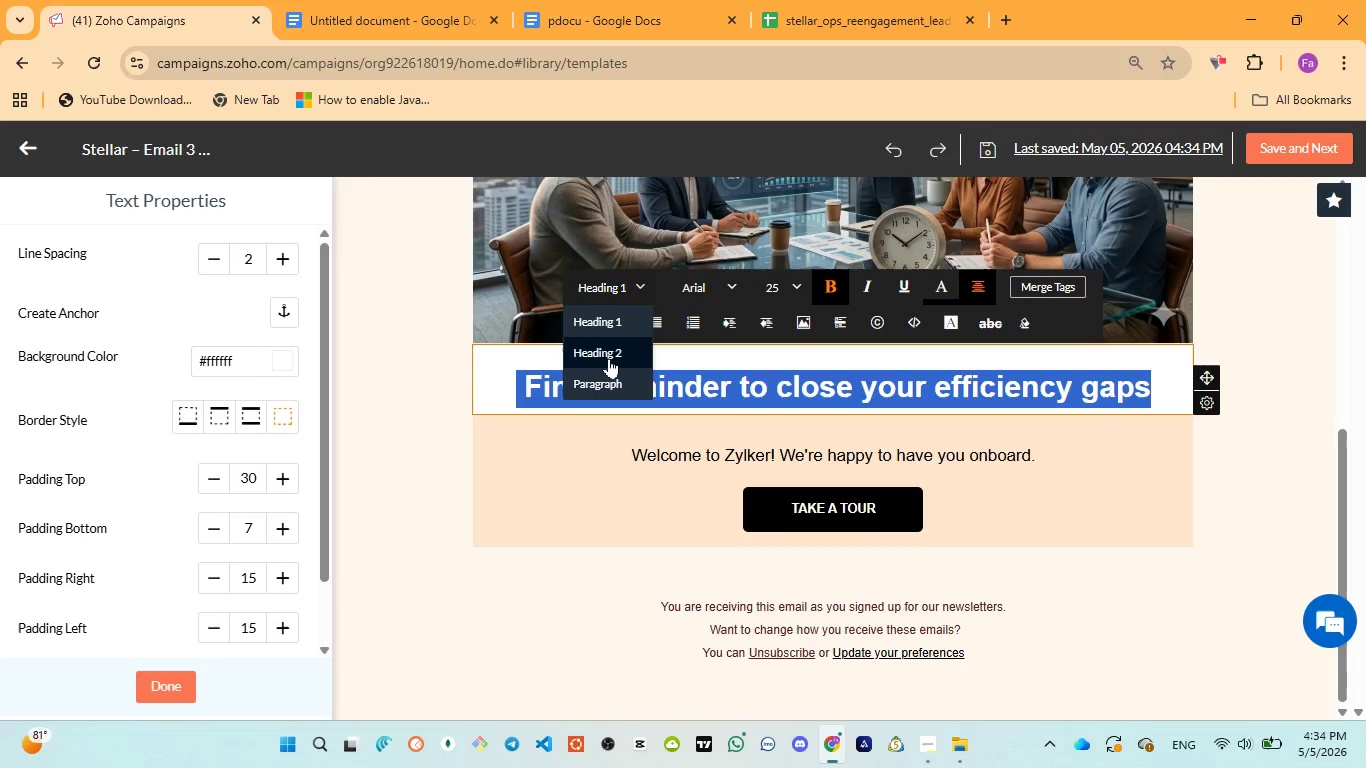 
left_click([609, 358])
 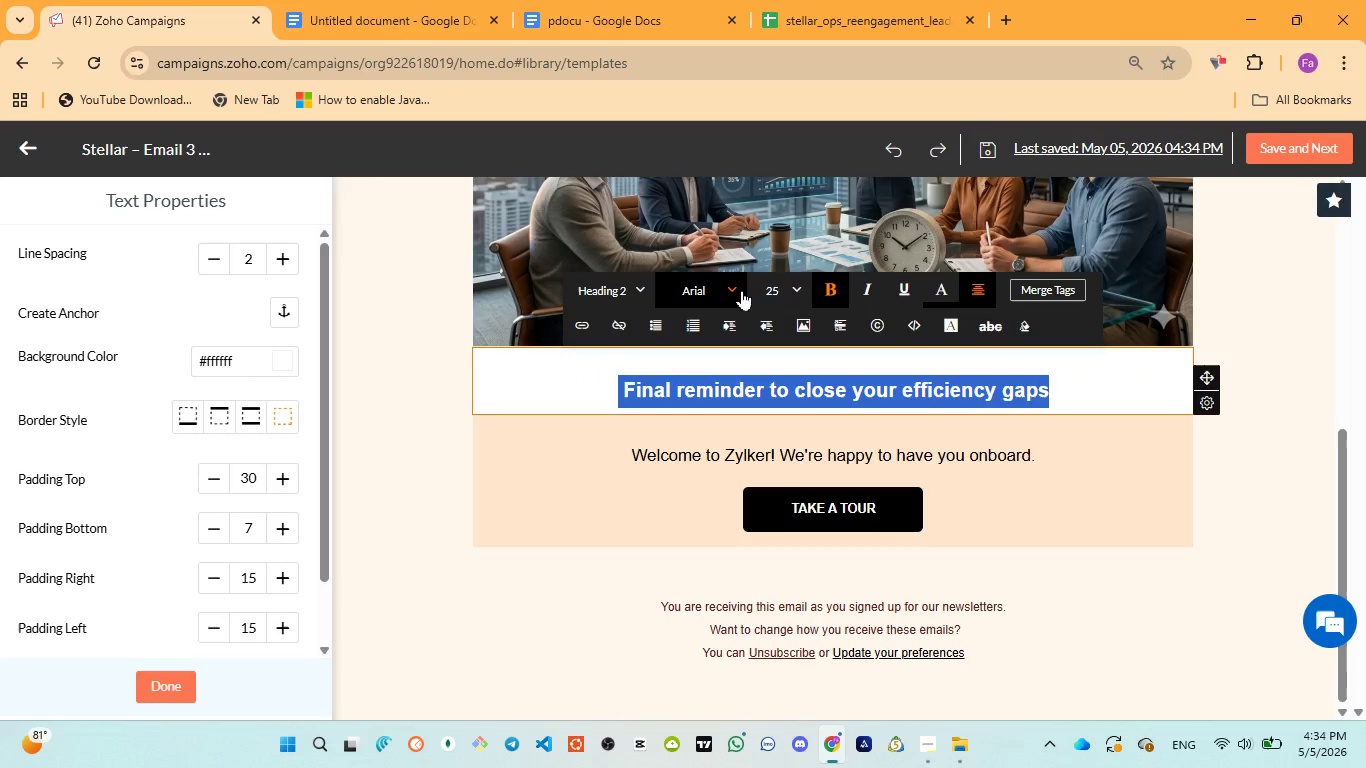 
left_click([791, 288])
 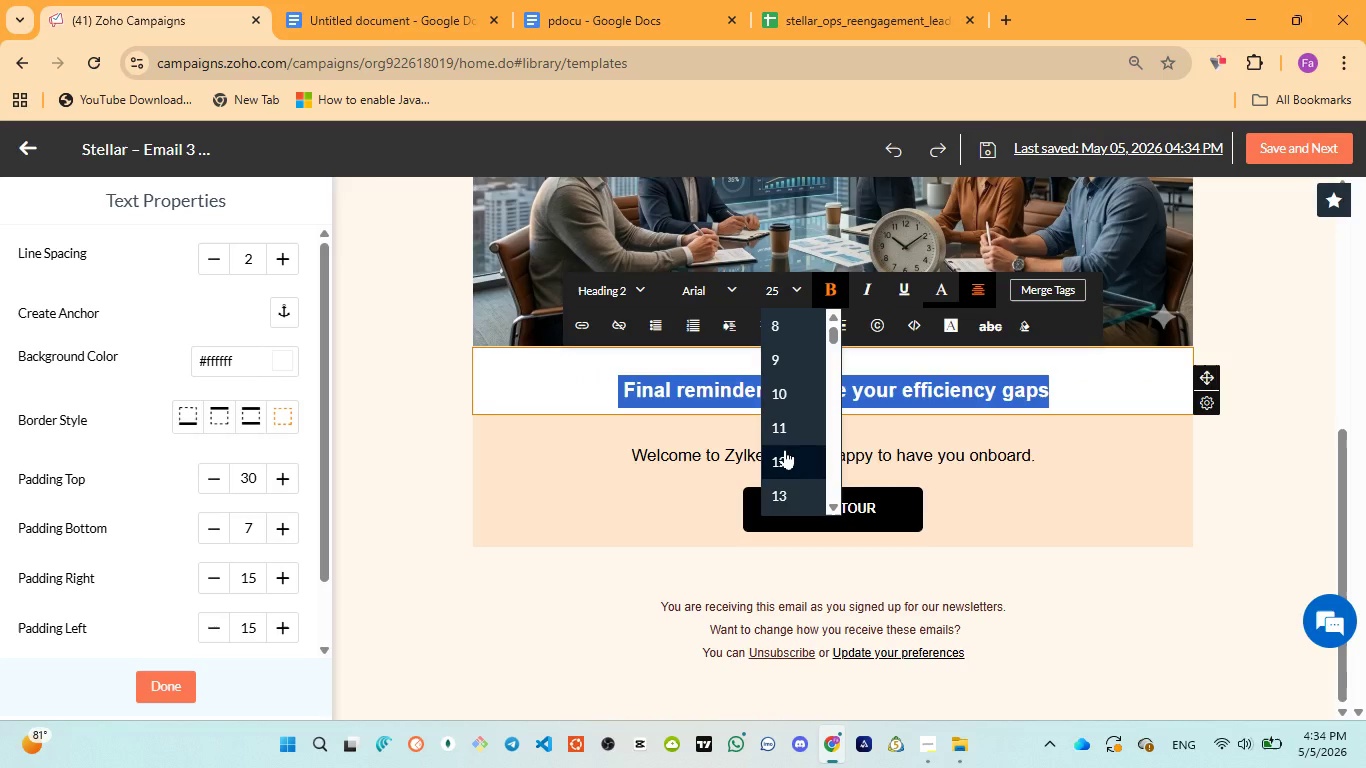 
scroll: coordinate [785, 456], scroll_direction: down, amount: 2.0
 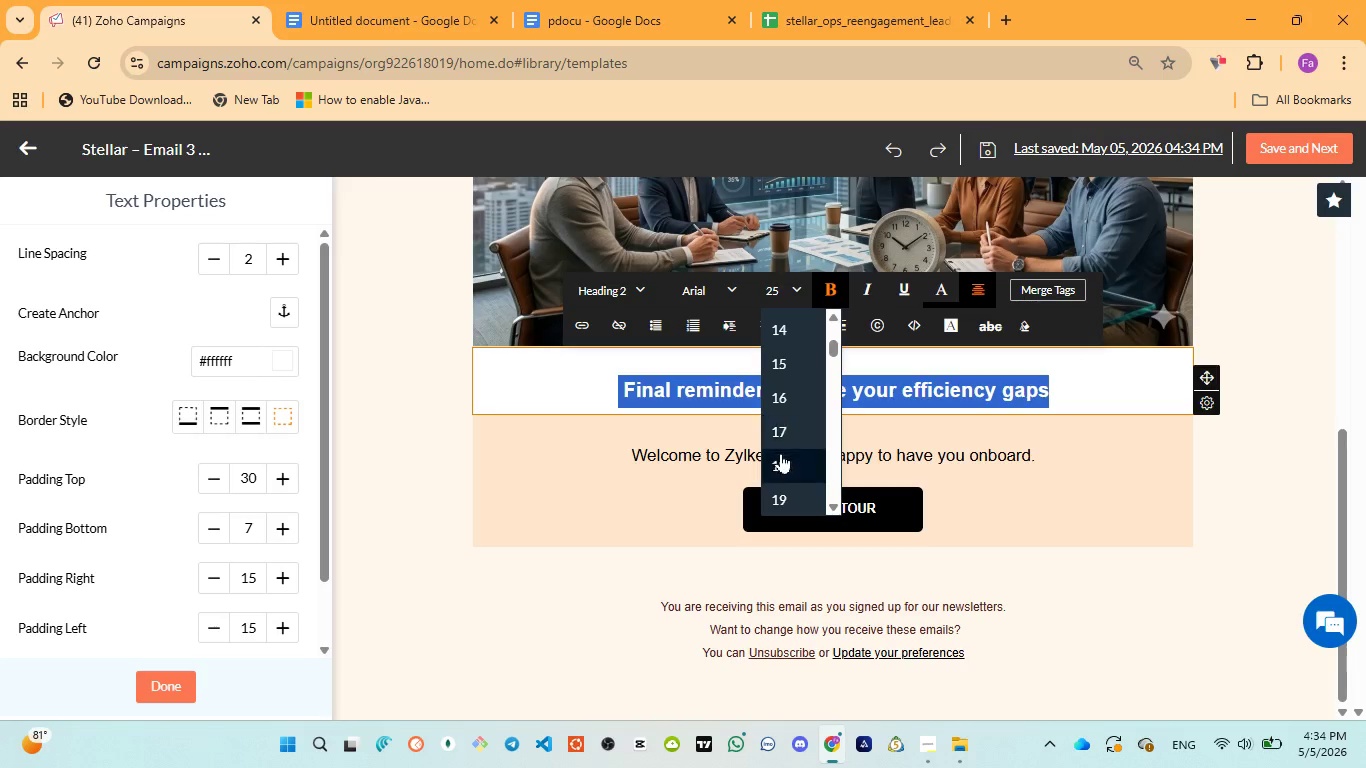 
left_click([786, 457])
 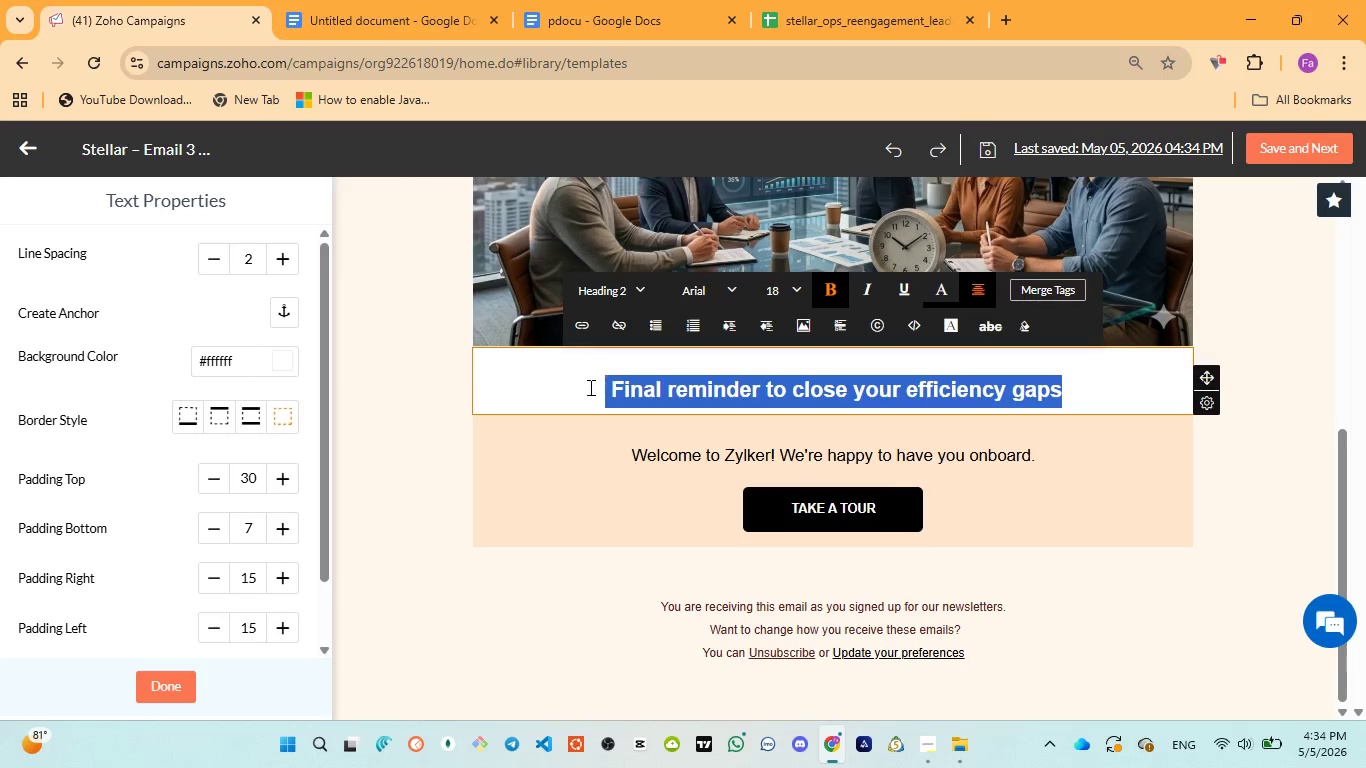 
left_click([591, 388])
 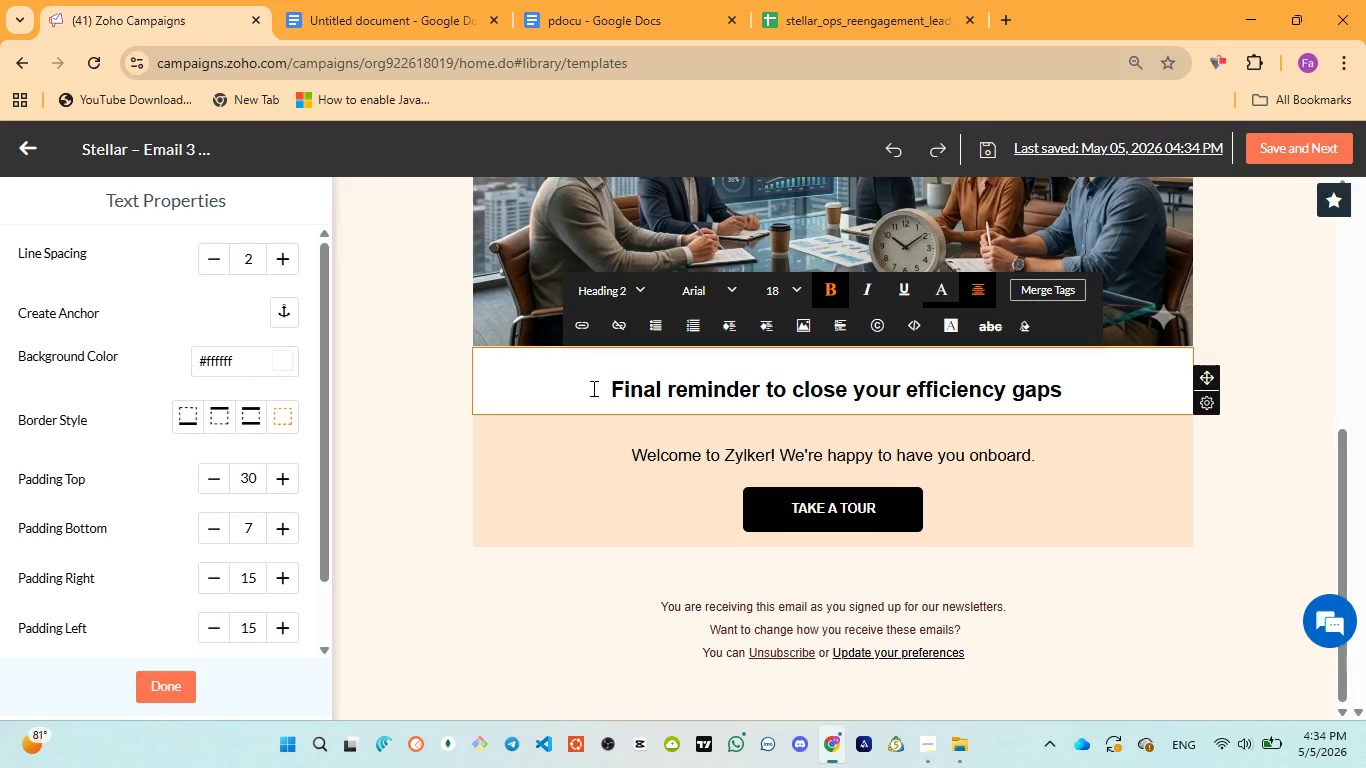 
key(Backspace)
 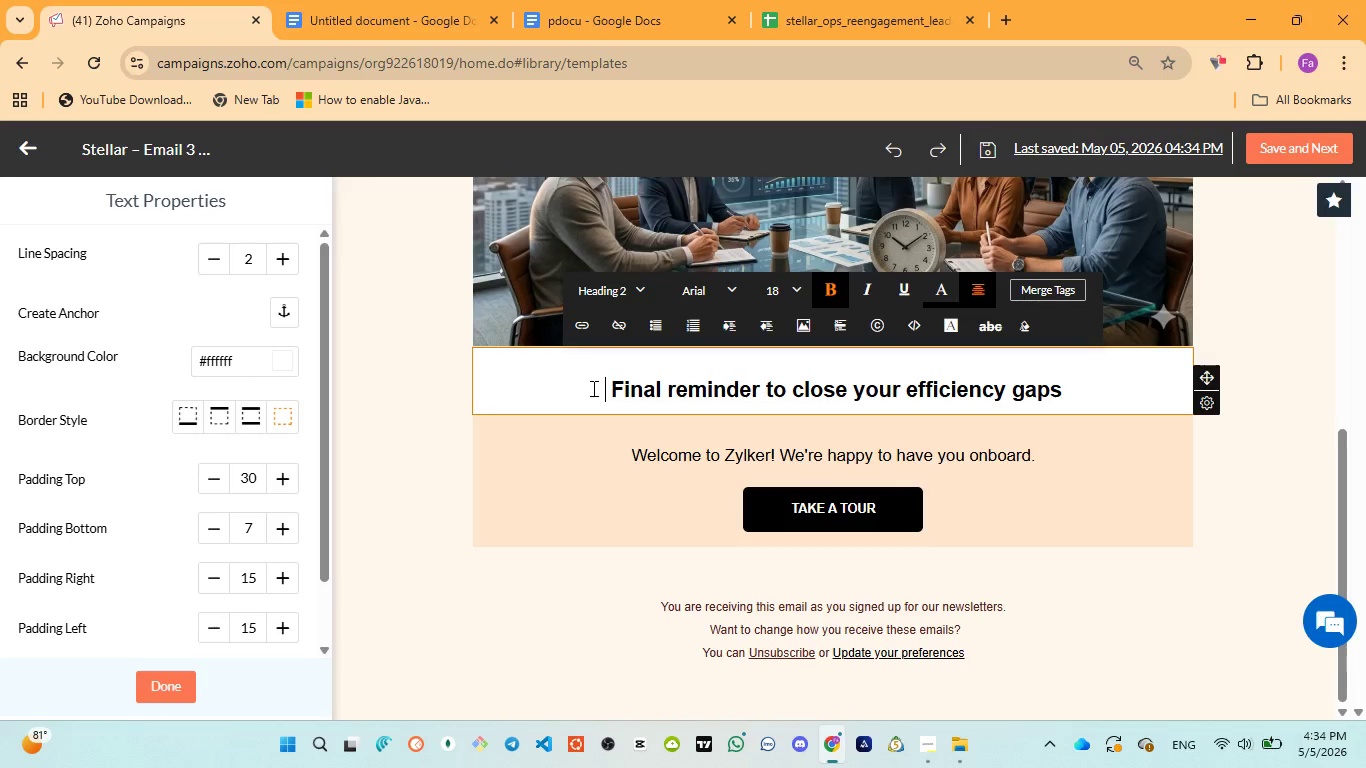 
key(Backspace)
 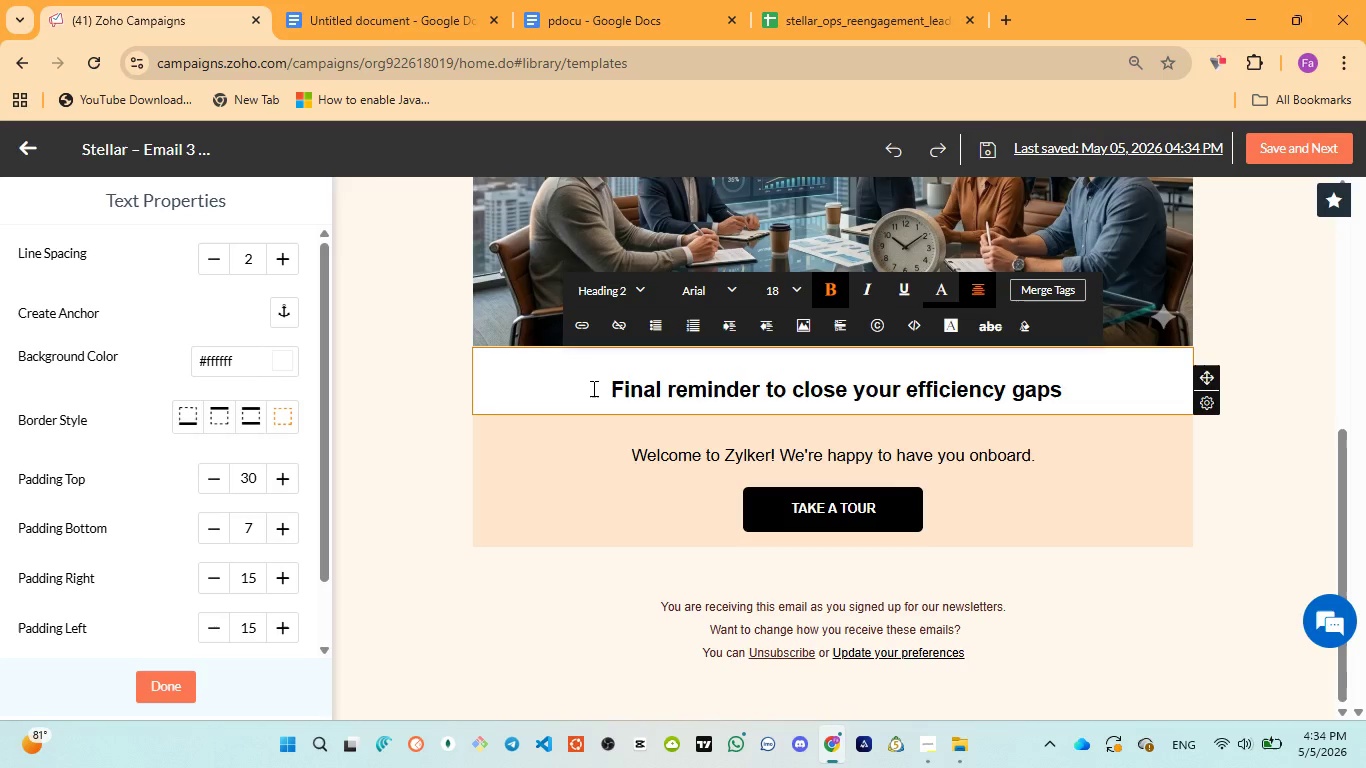 
key(Backspace)
 